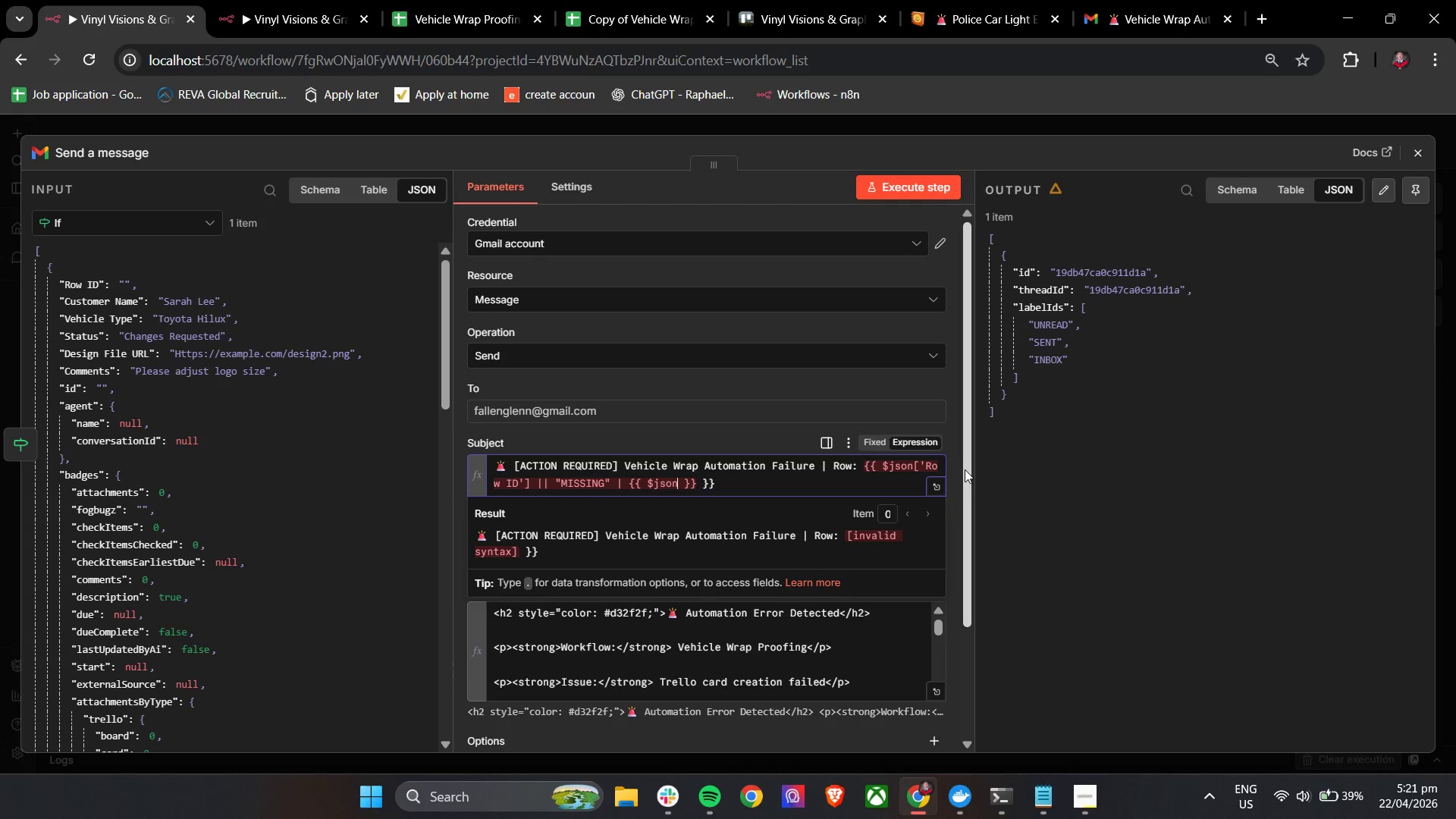 
type([')
key(Backspace)
type("Customer Name)
 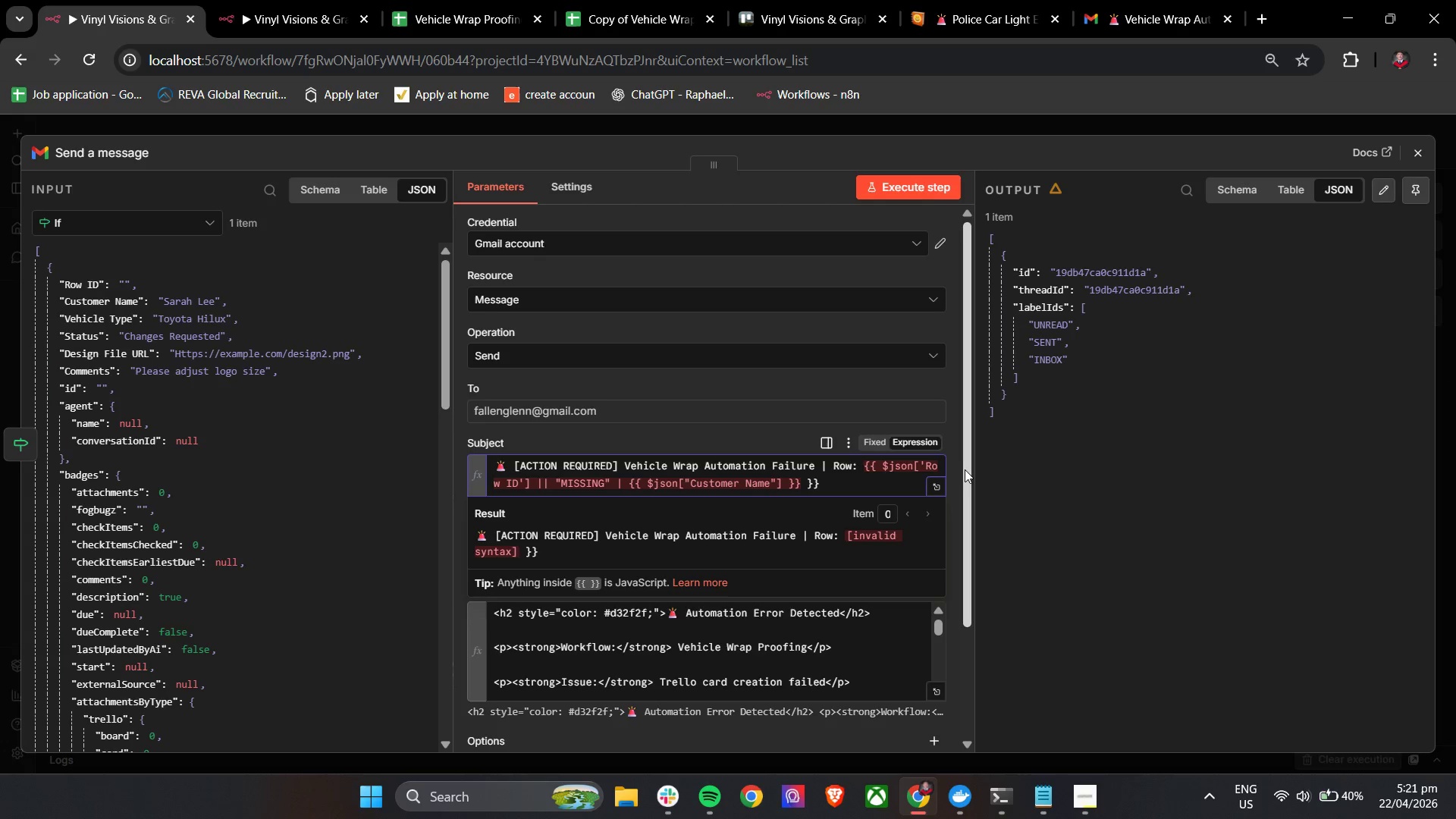 
wait(16.14)
 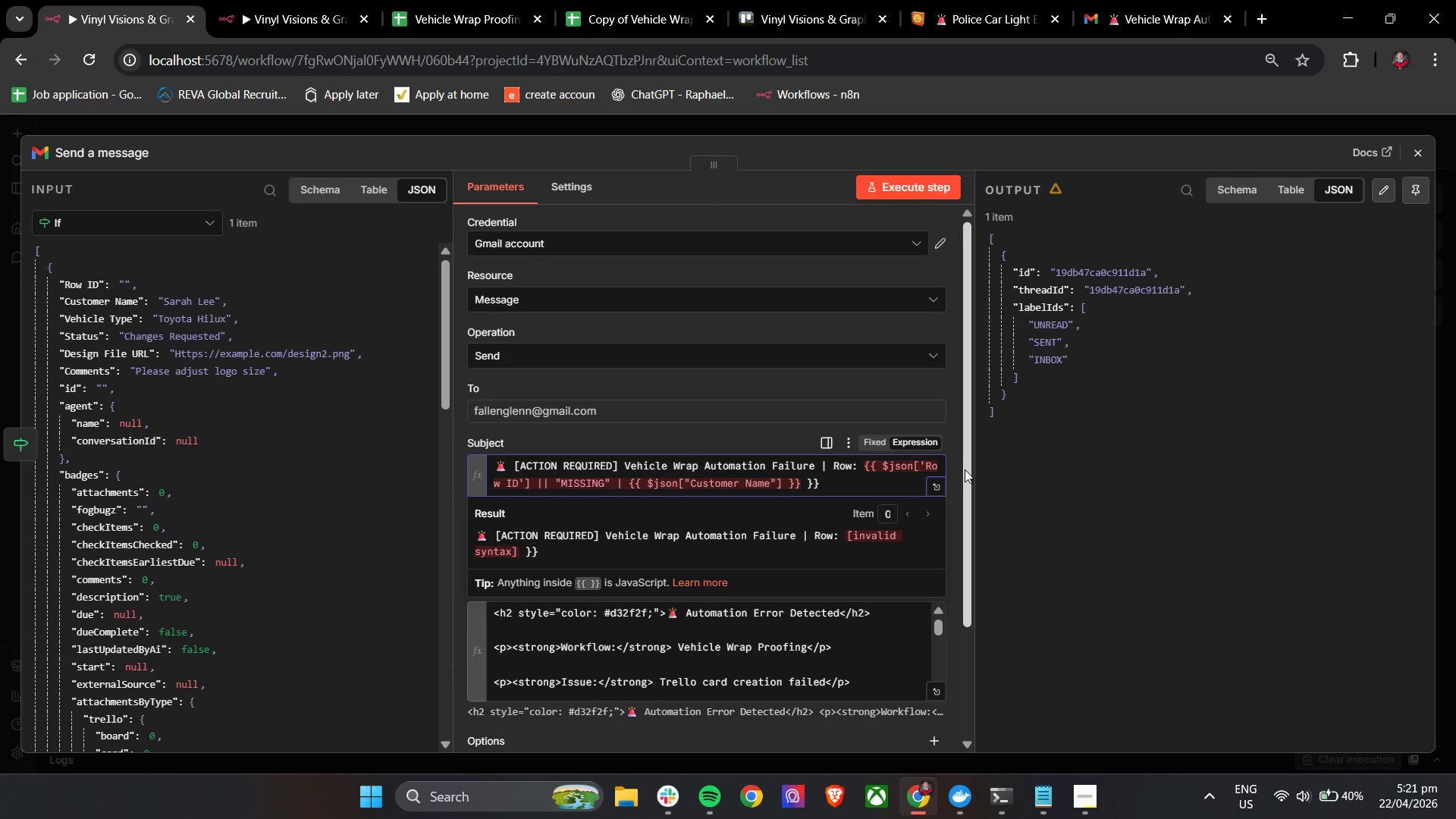 
left_click_drag(start_coordinate=[630, 482], to_coordinate=[801, 482])
 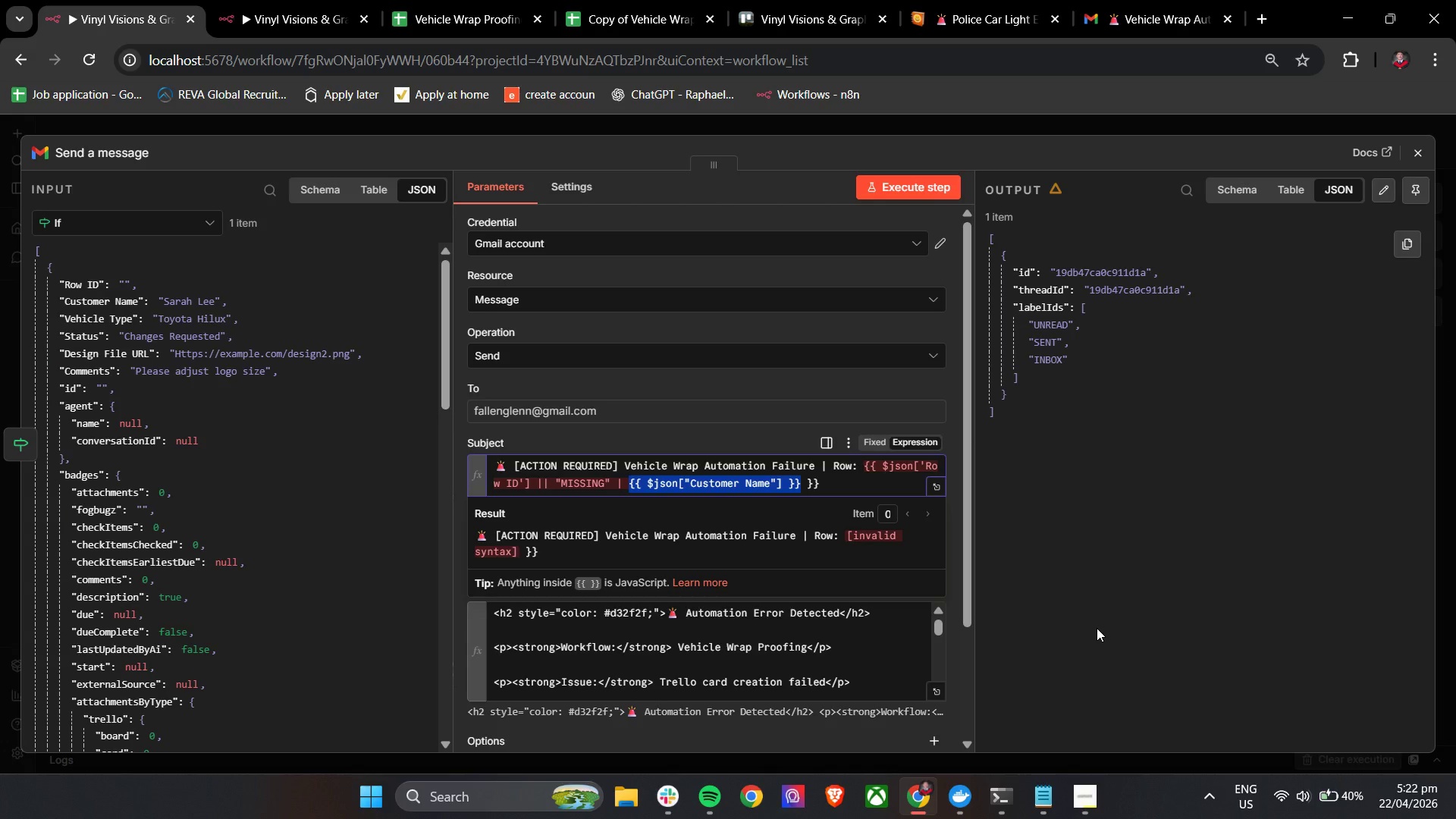 
key(Backspace)
 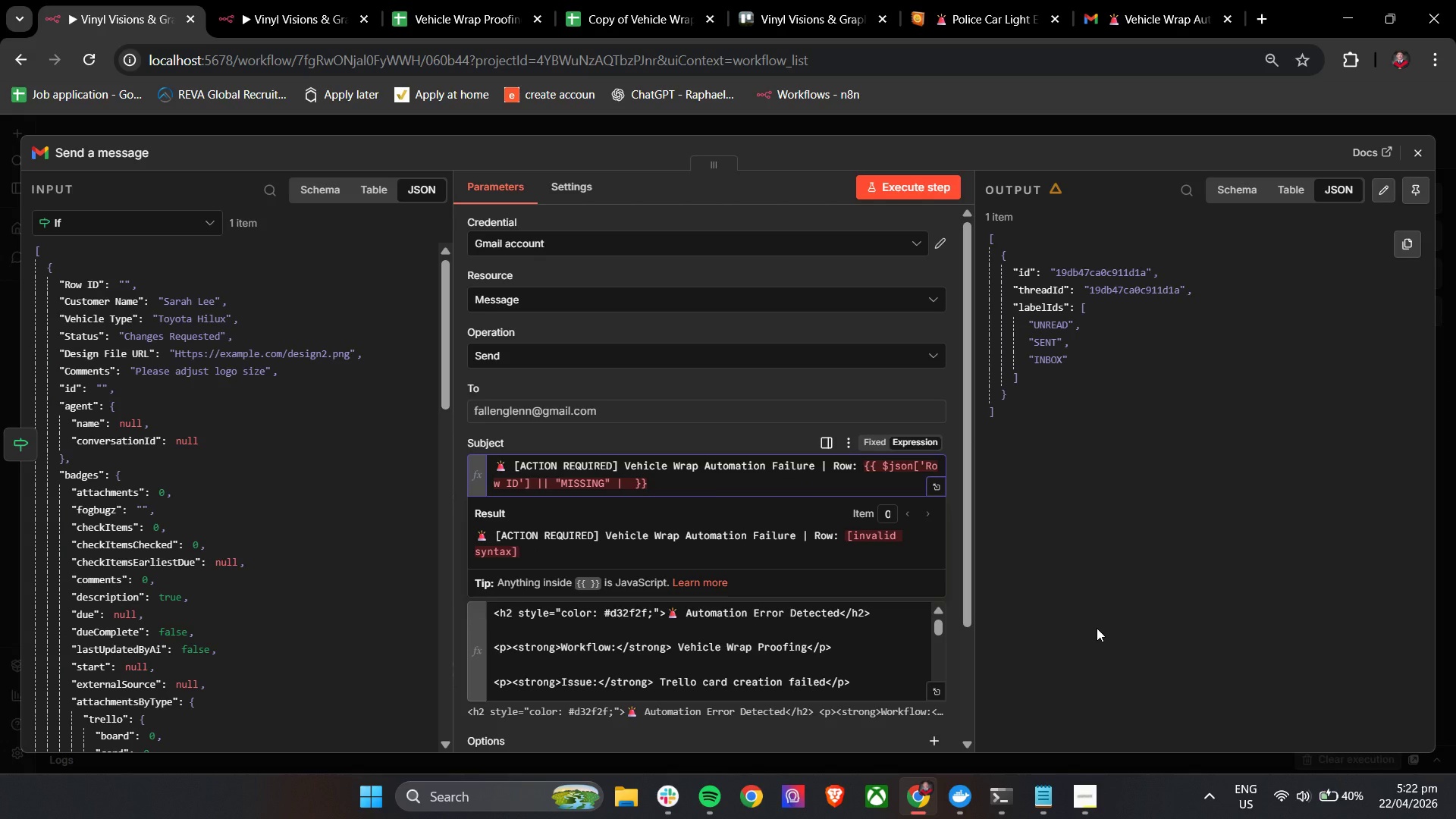 
key(Backspace)
 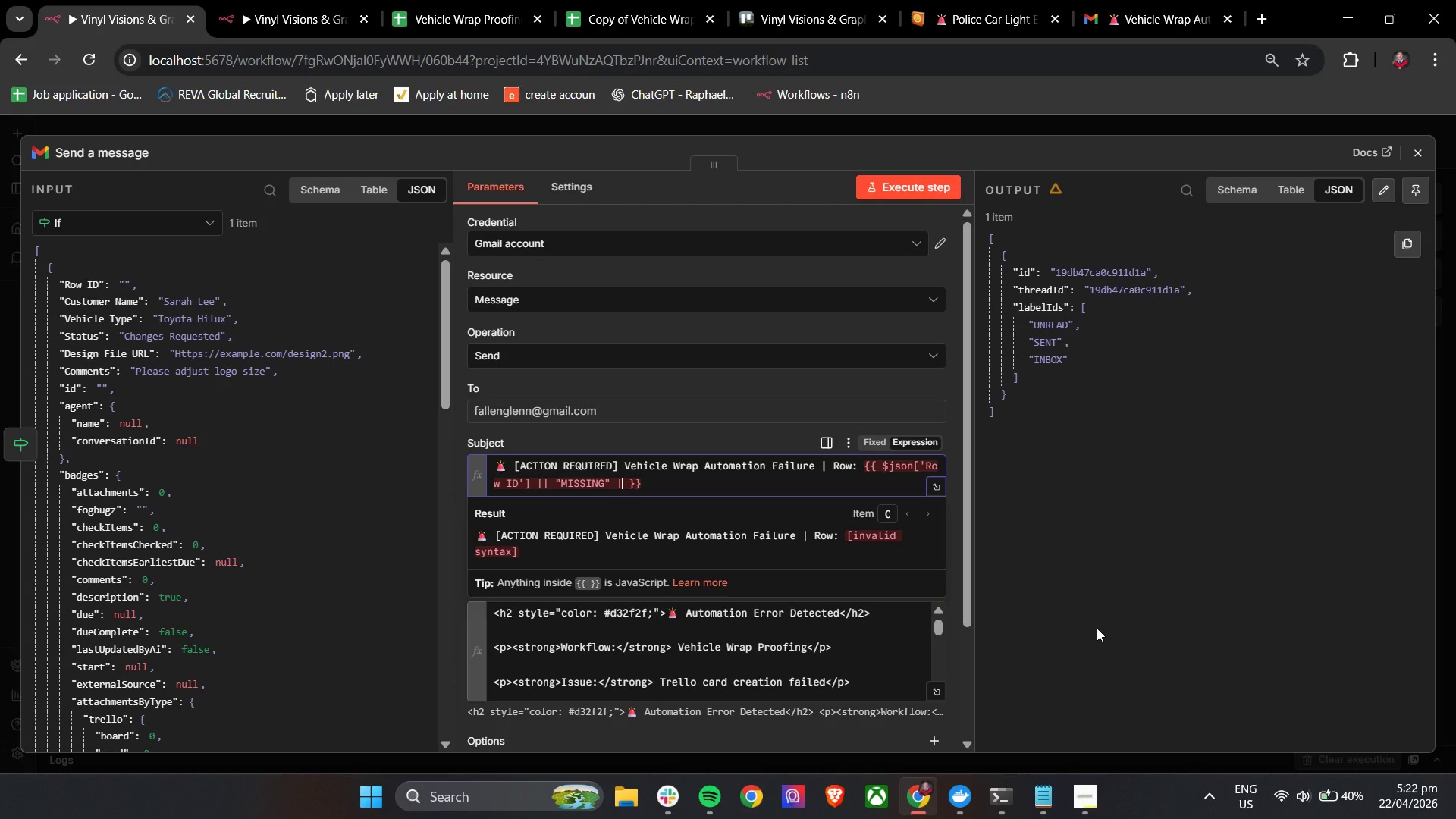 
key(Backspace)
 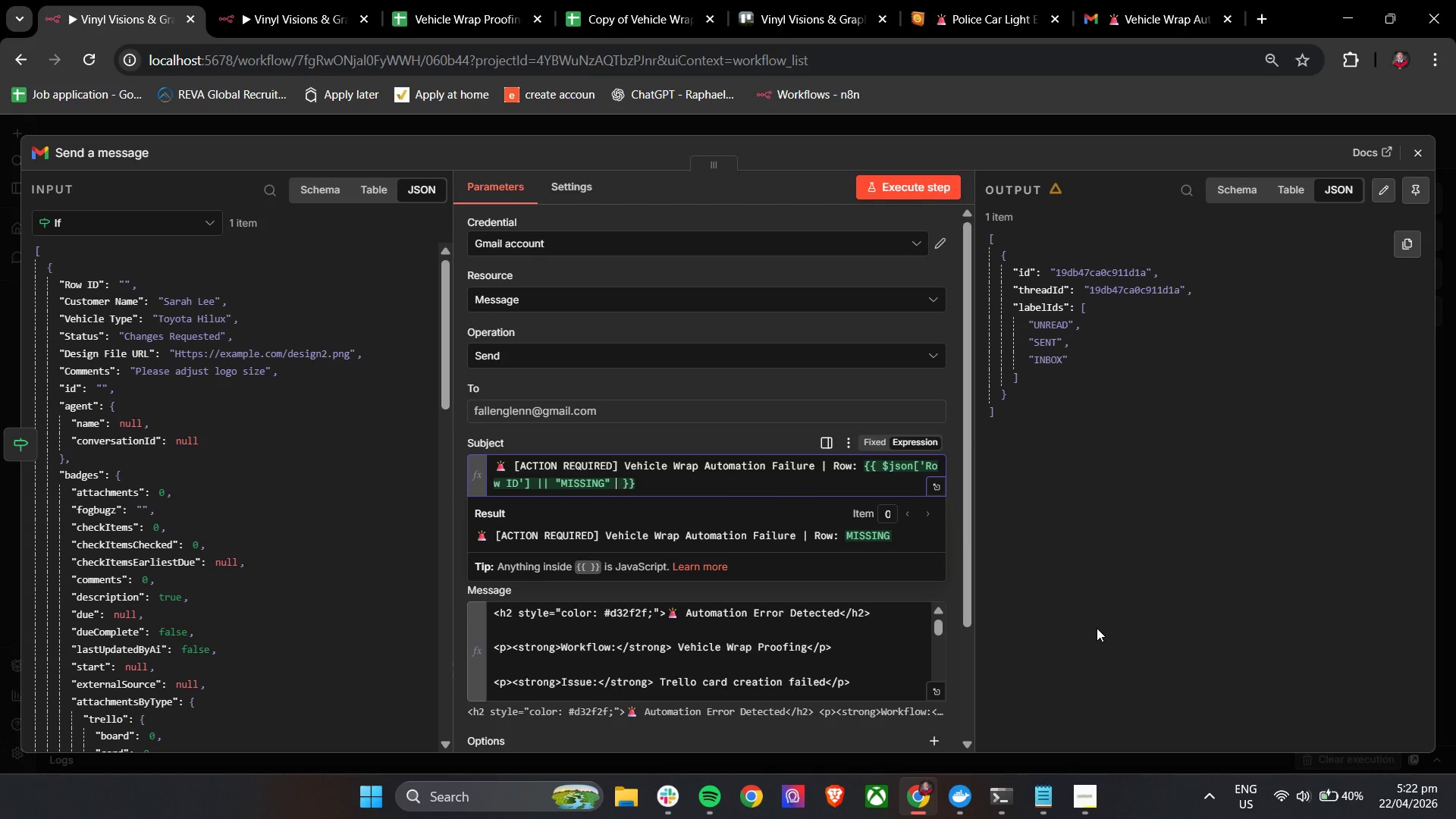 
key(Backspace)
 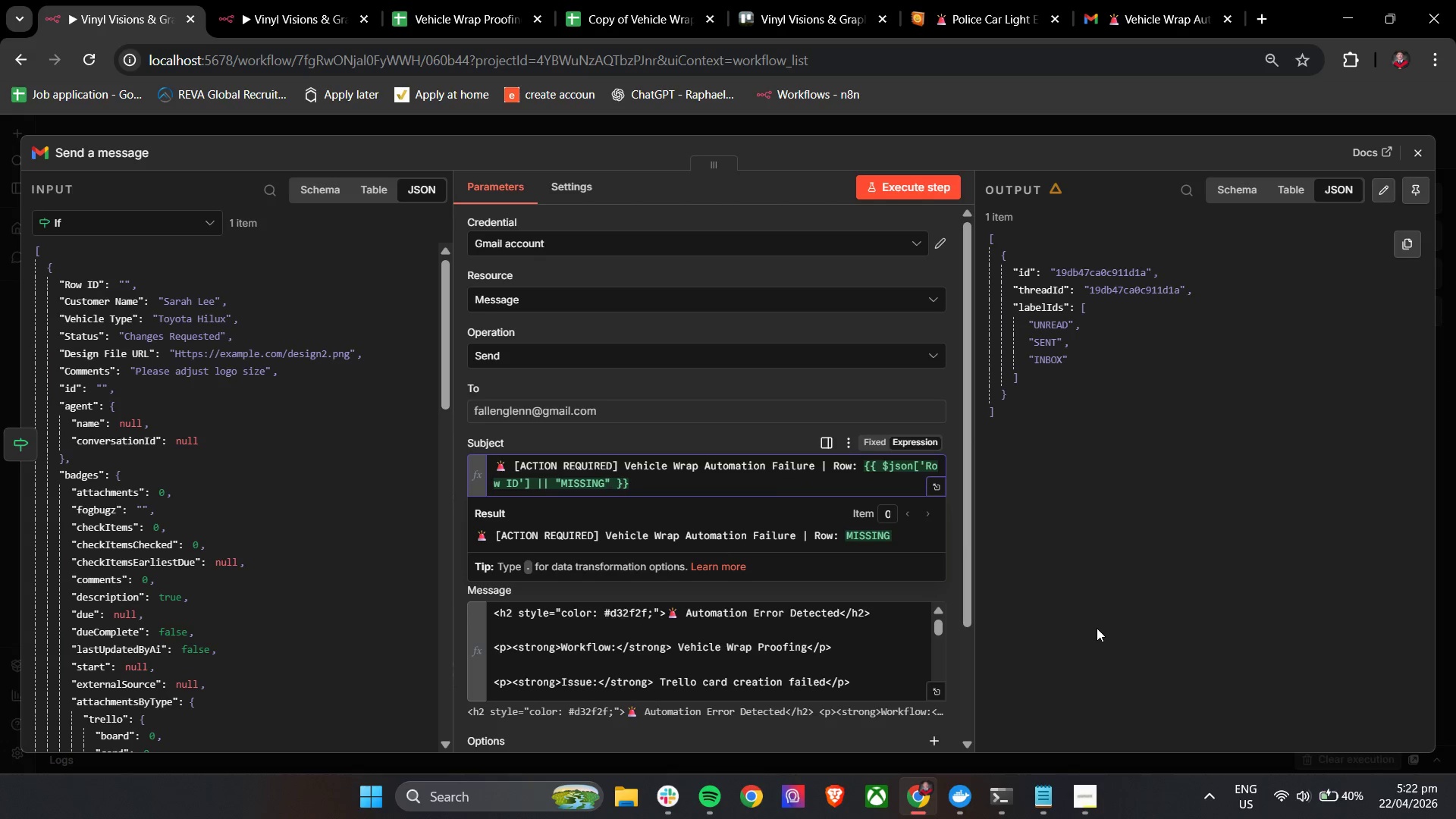 
key(ArrowRight)
 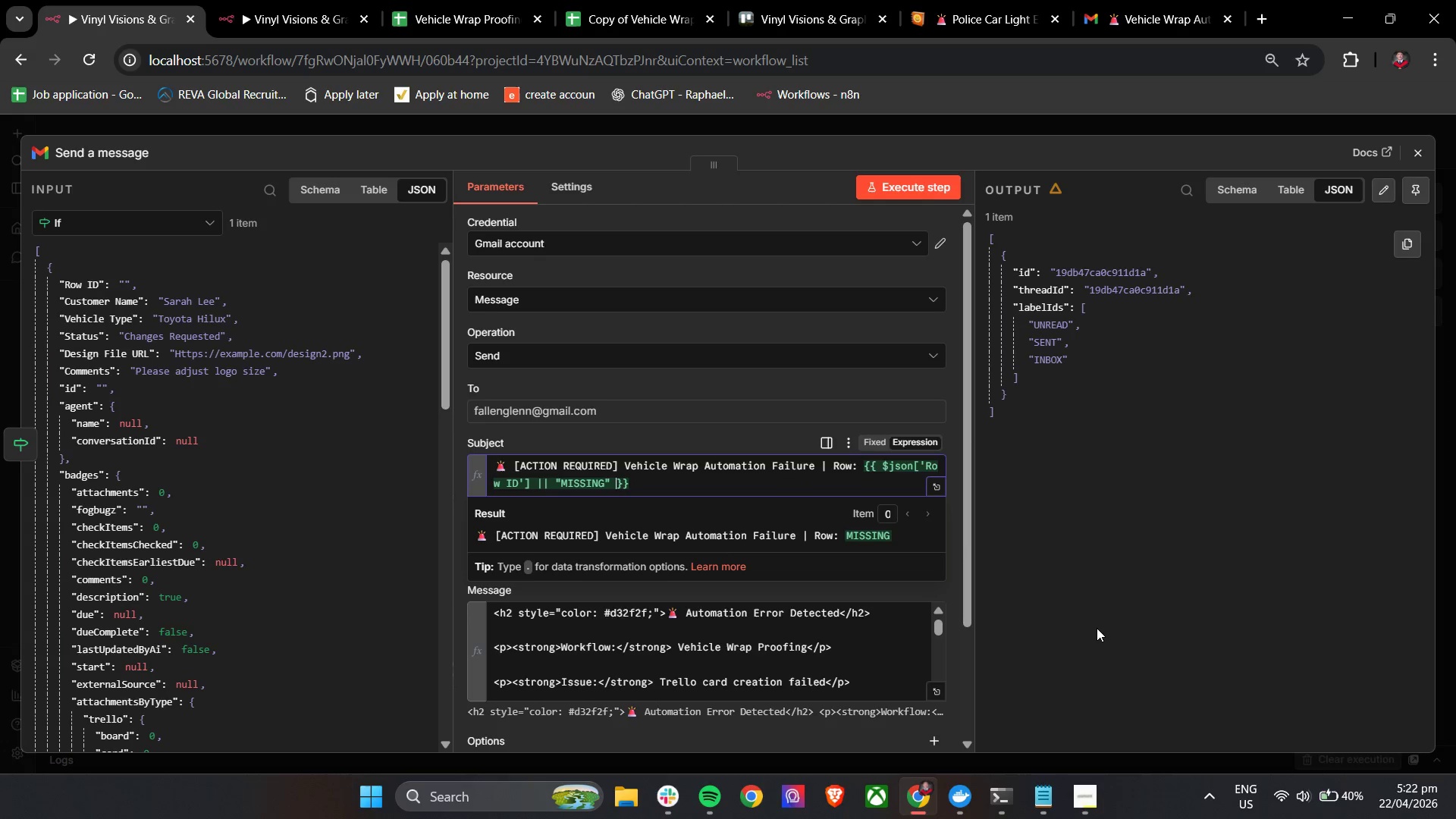 
key(ArrowRight)
 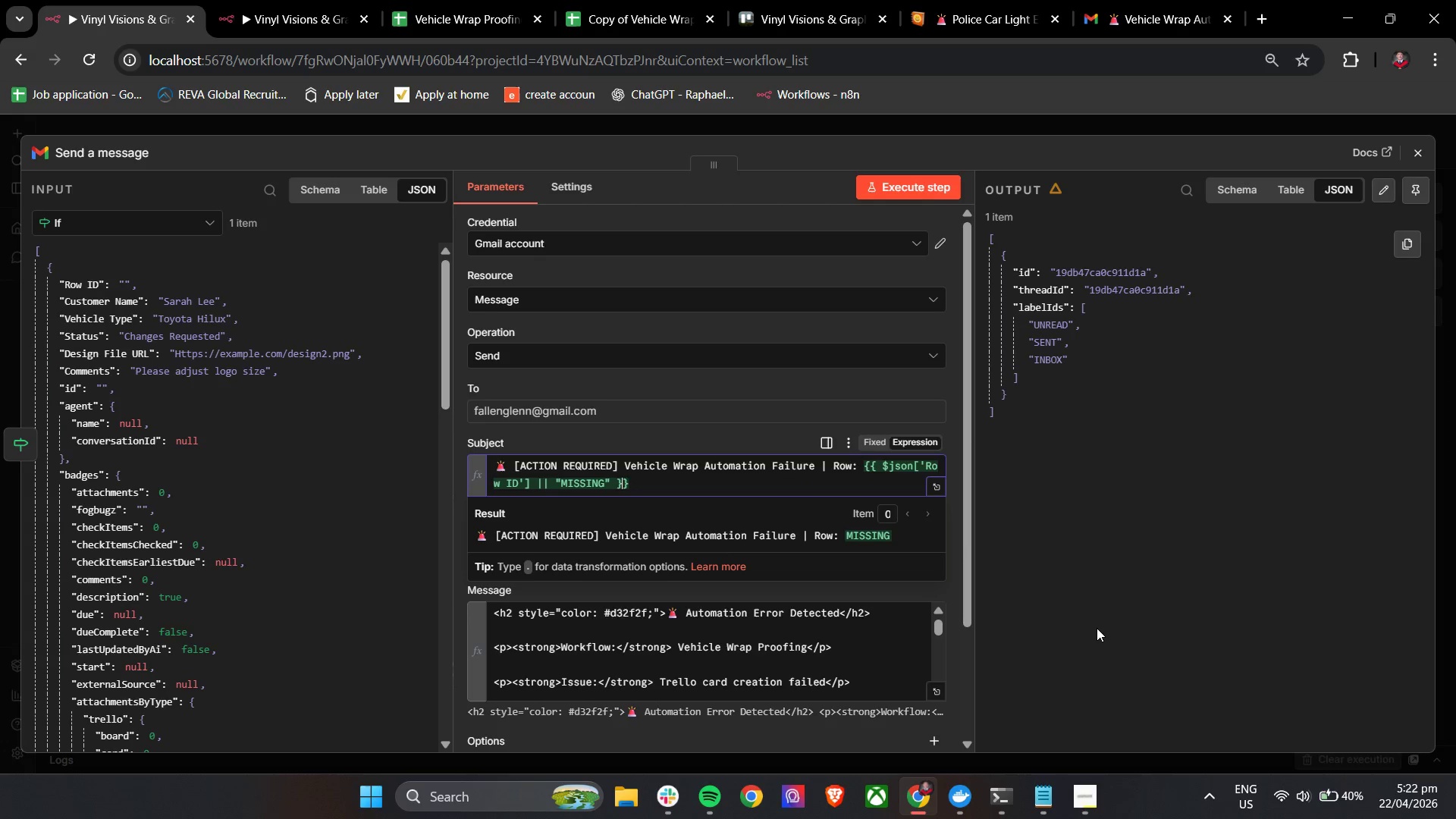 
key(ArrowRight)
 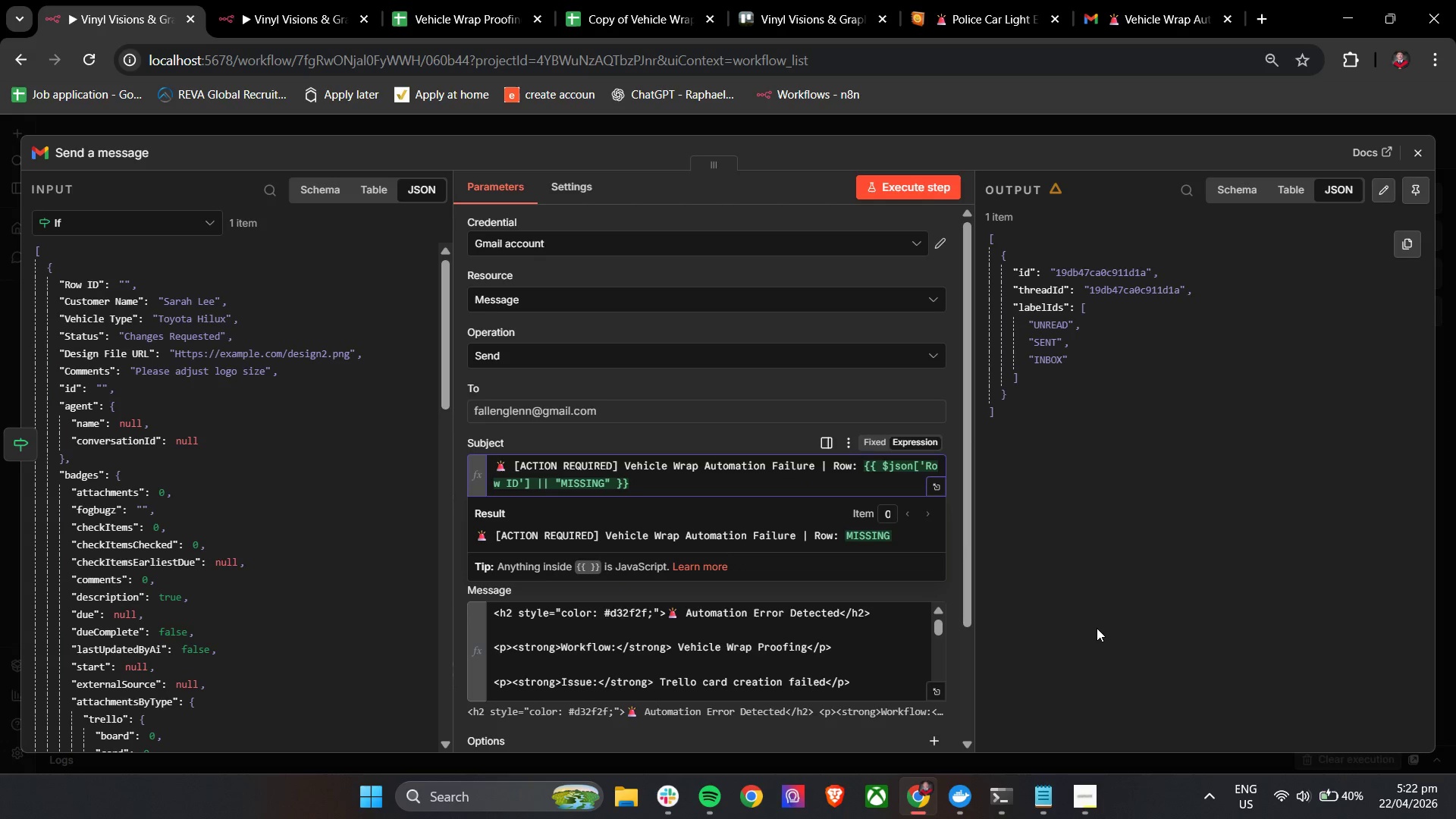 
key(Space)
 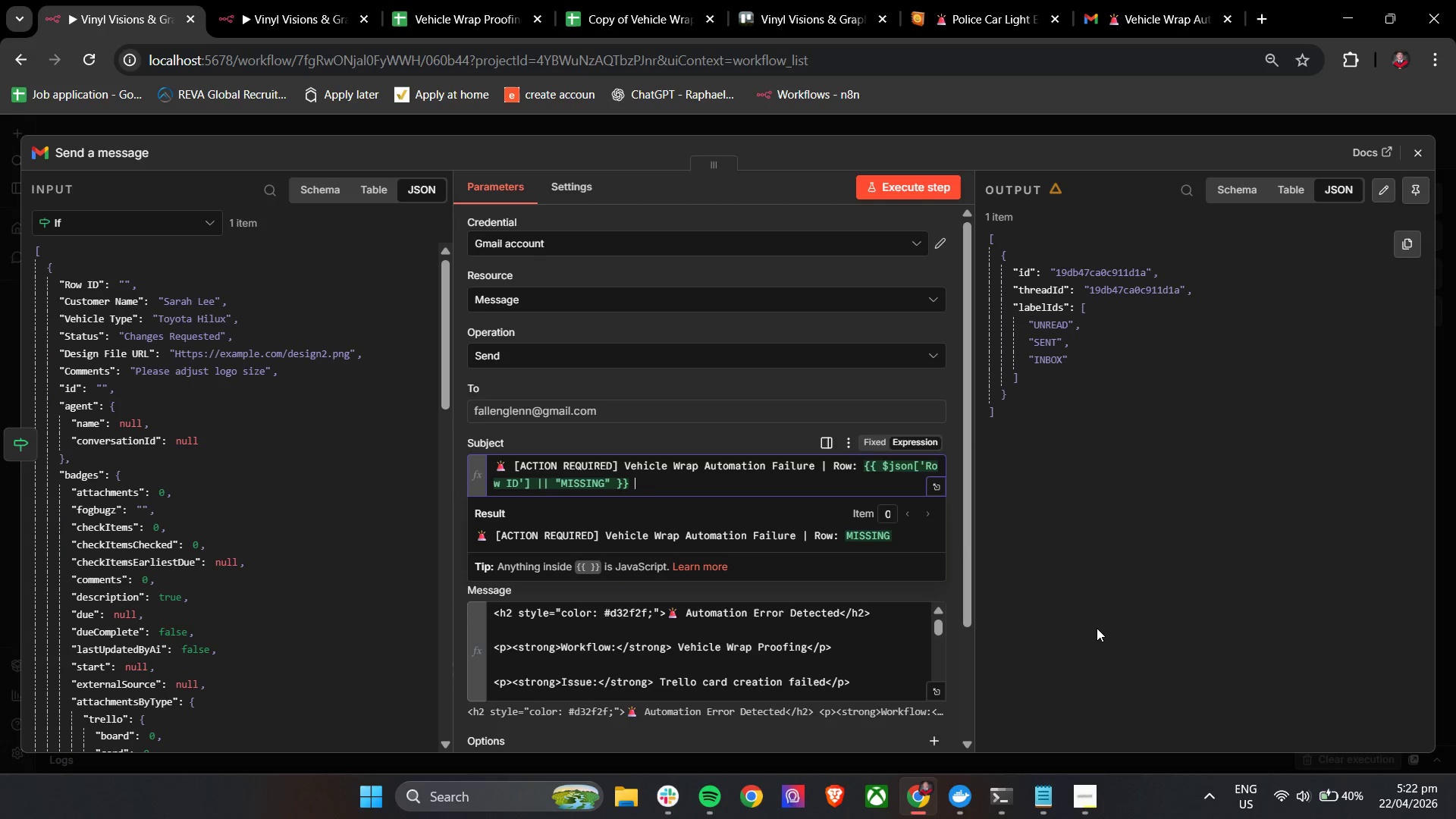 
key(Shift+Backslash)
 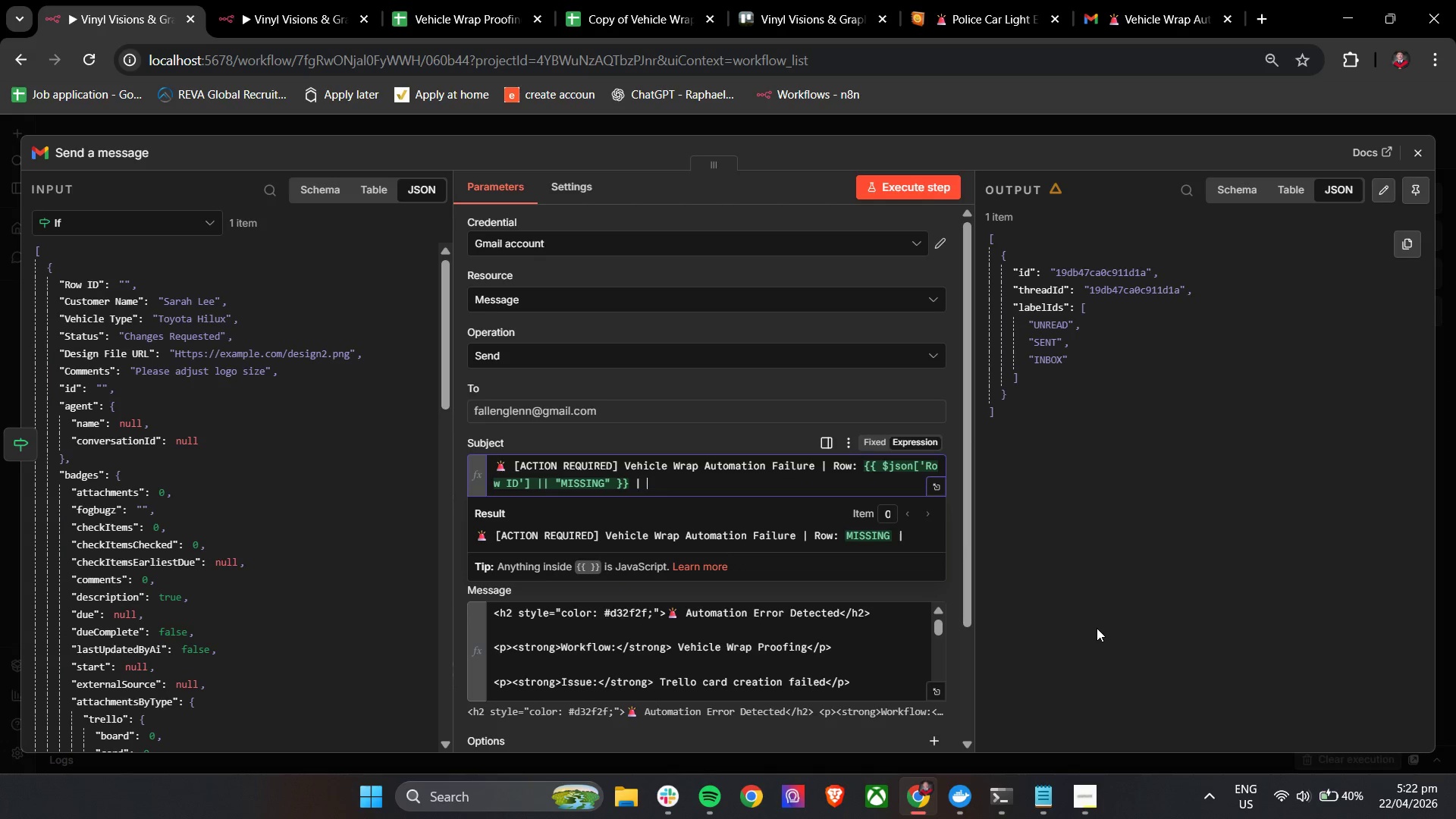 
key(Space)
 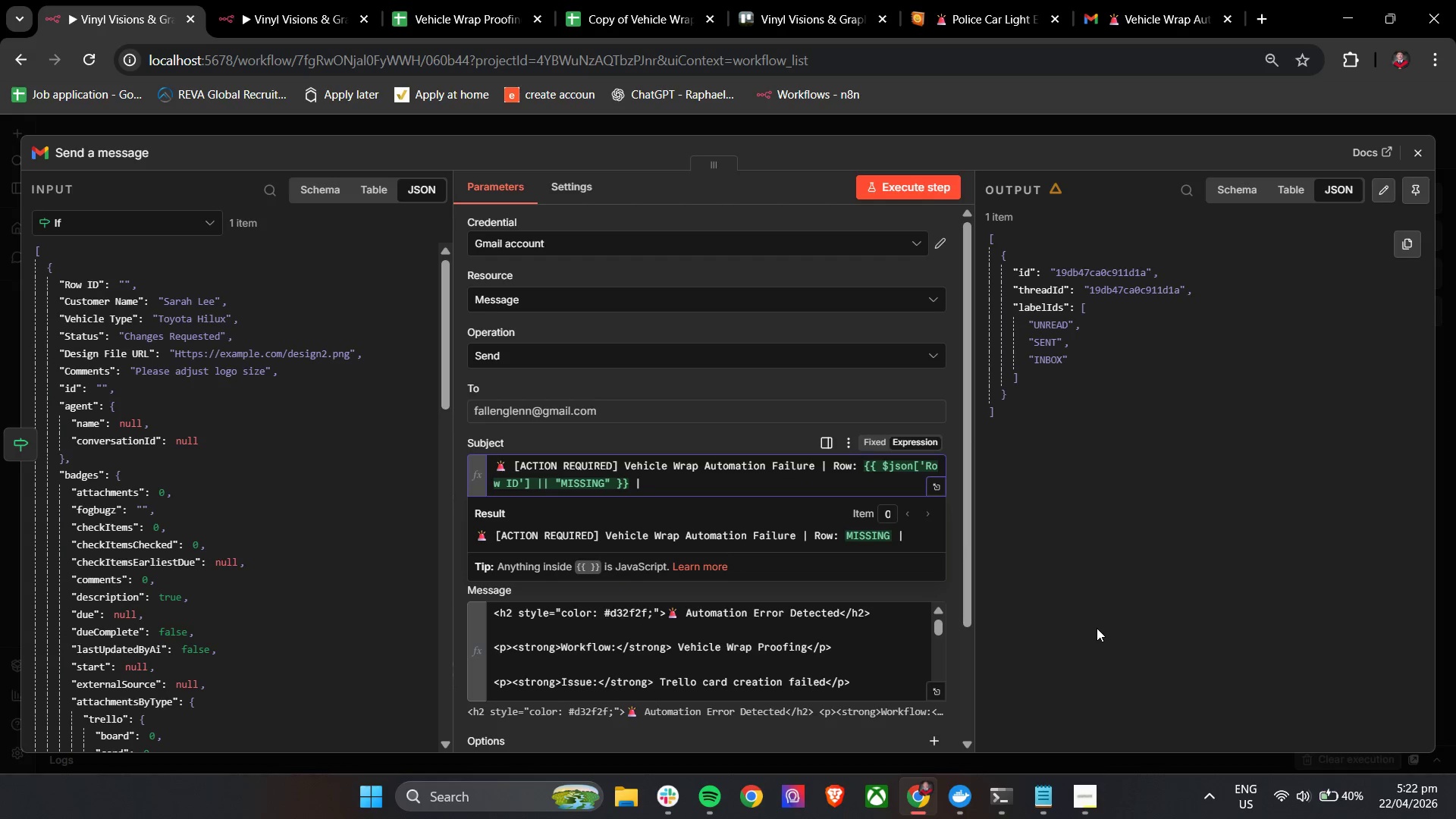 
key(Shift+BracketLeft)
 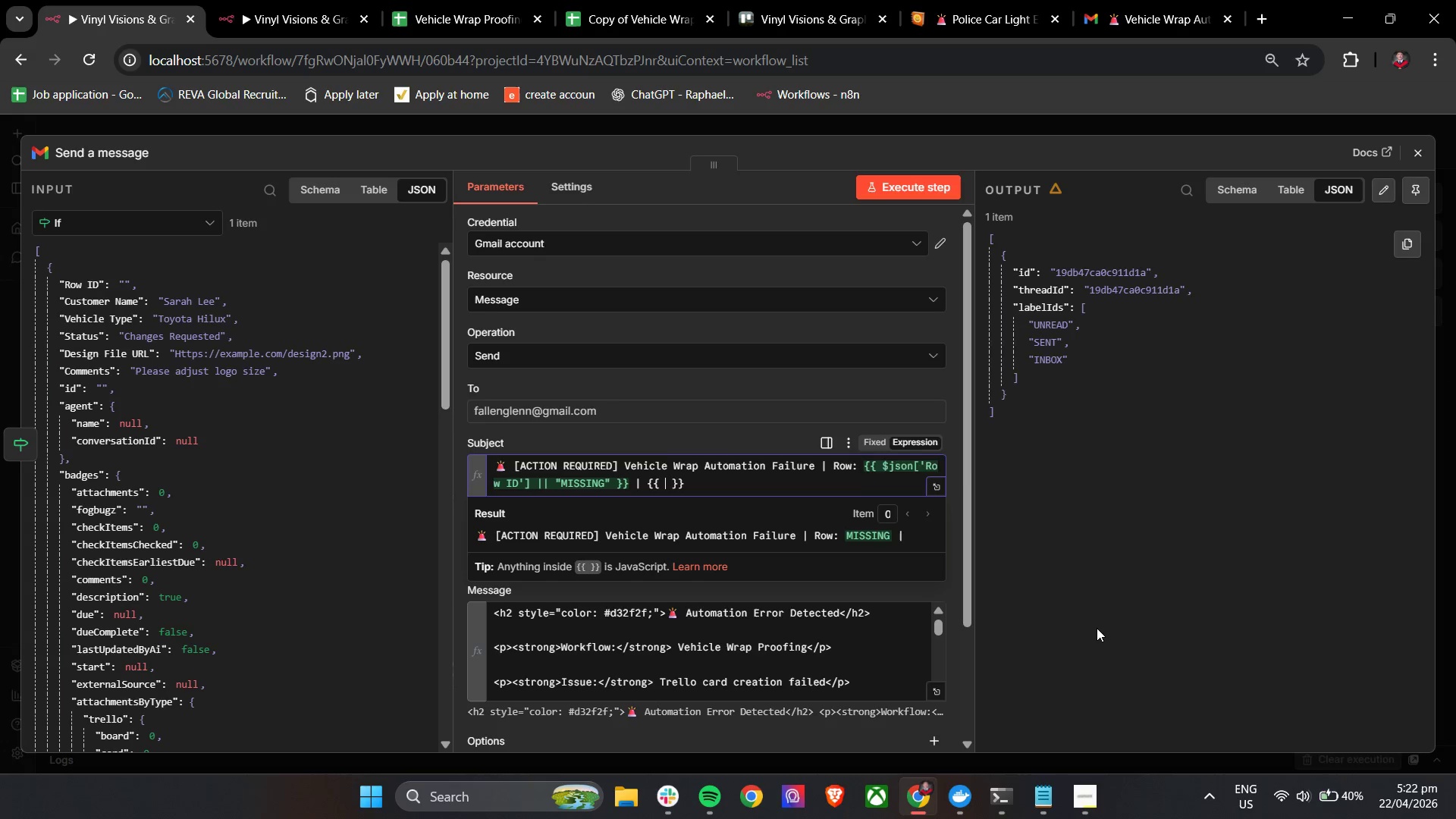 
key(Shift+BracketLeft)
 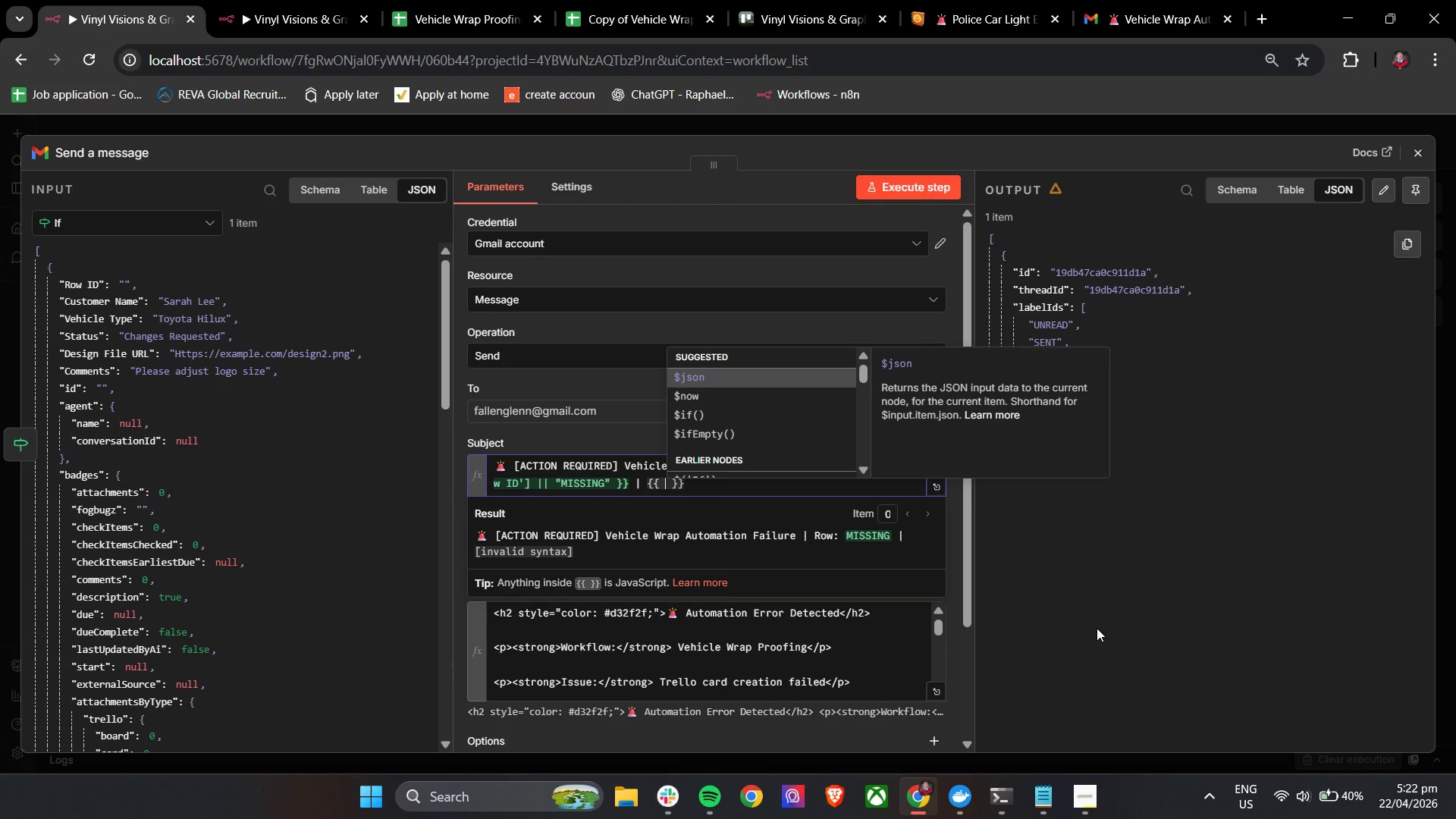 
key(Enter)
 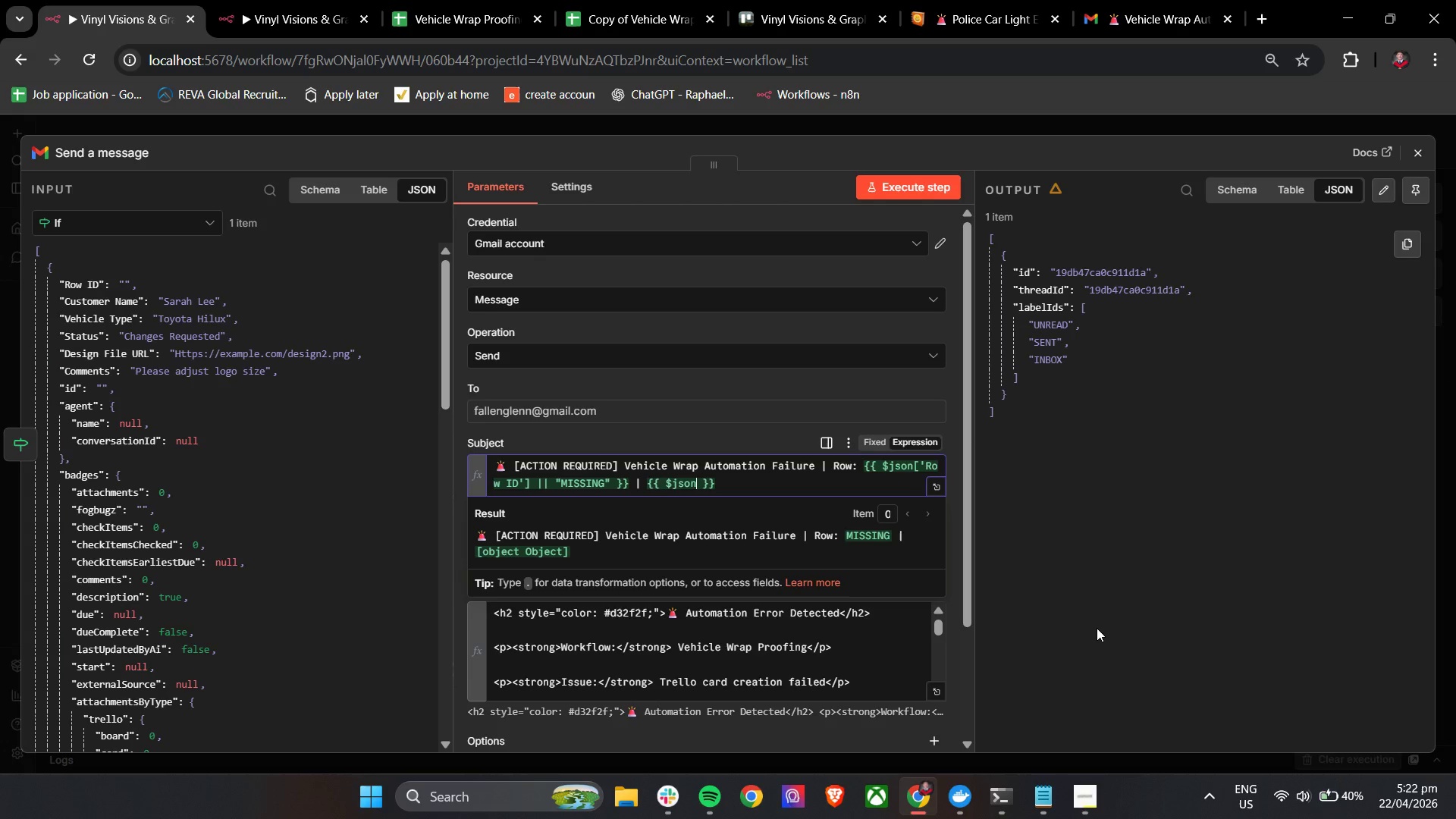 
key(Shift+4)
 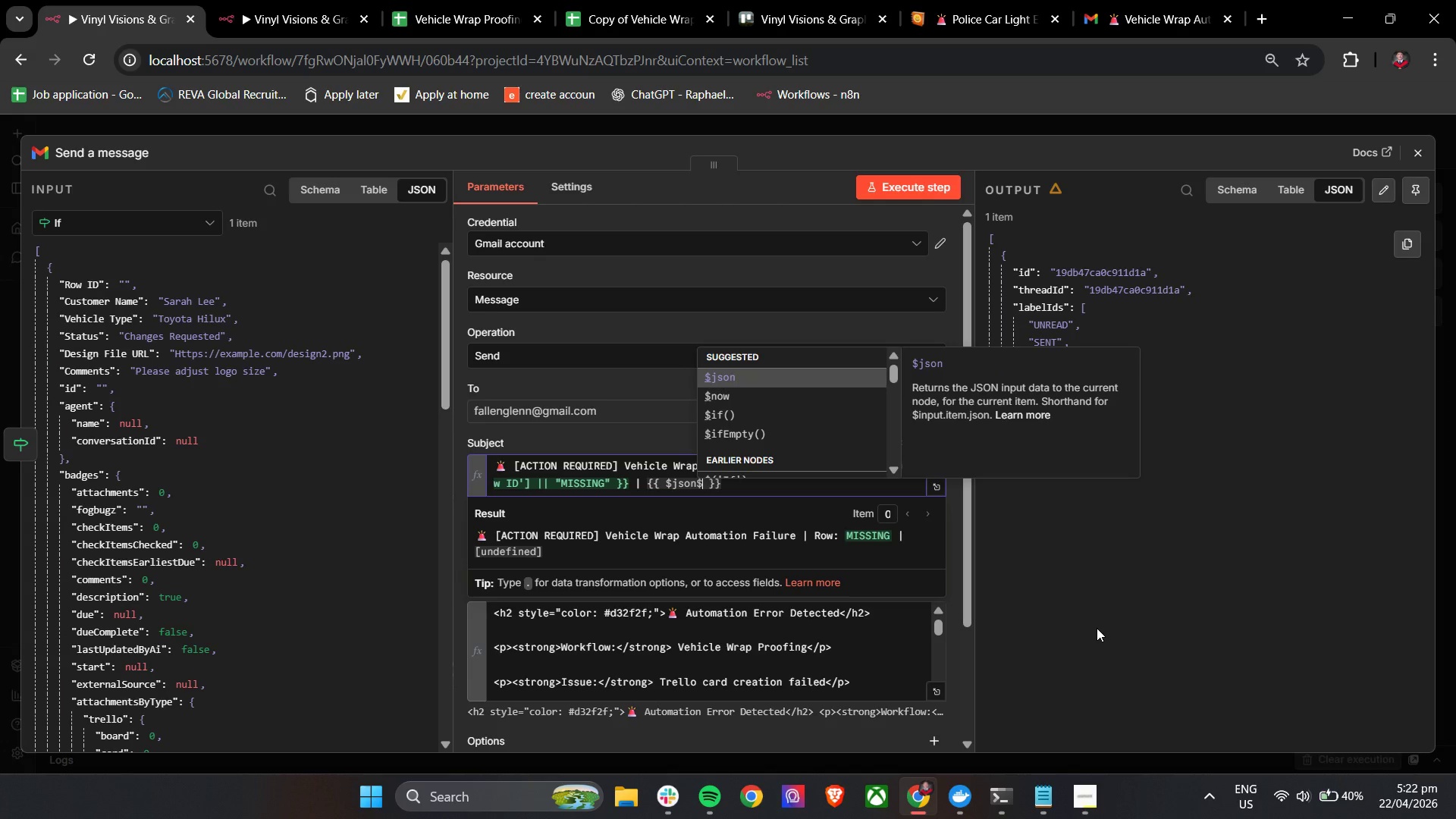 
key(Enter)
 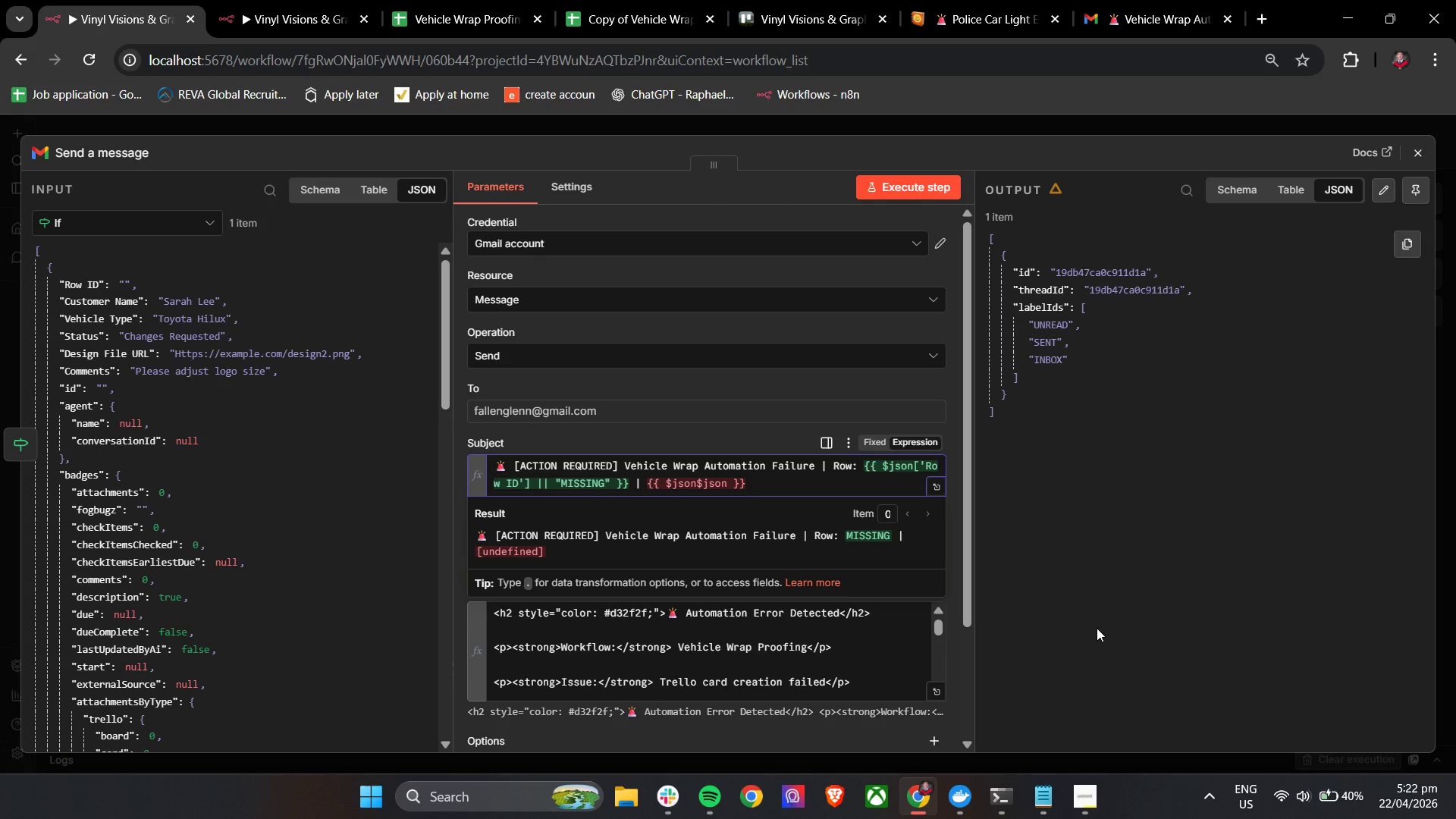 
key(Backspace)
key(Backspace)
key(Backspace)
key(Backspace)
key(Backspace)
type(["Customer Name)
 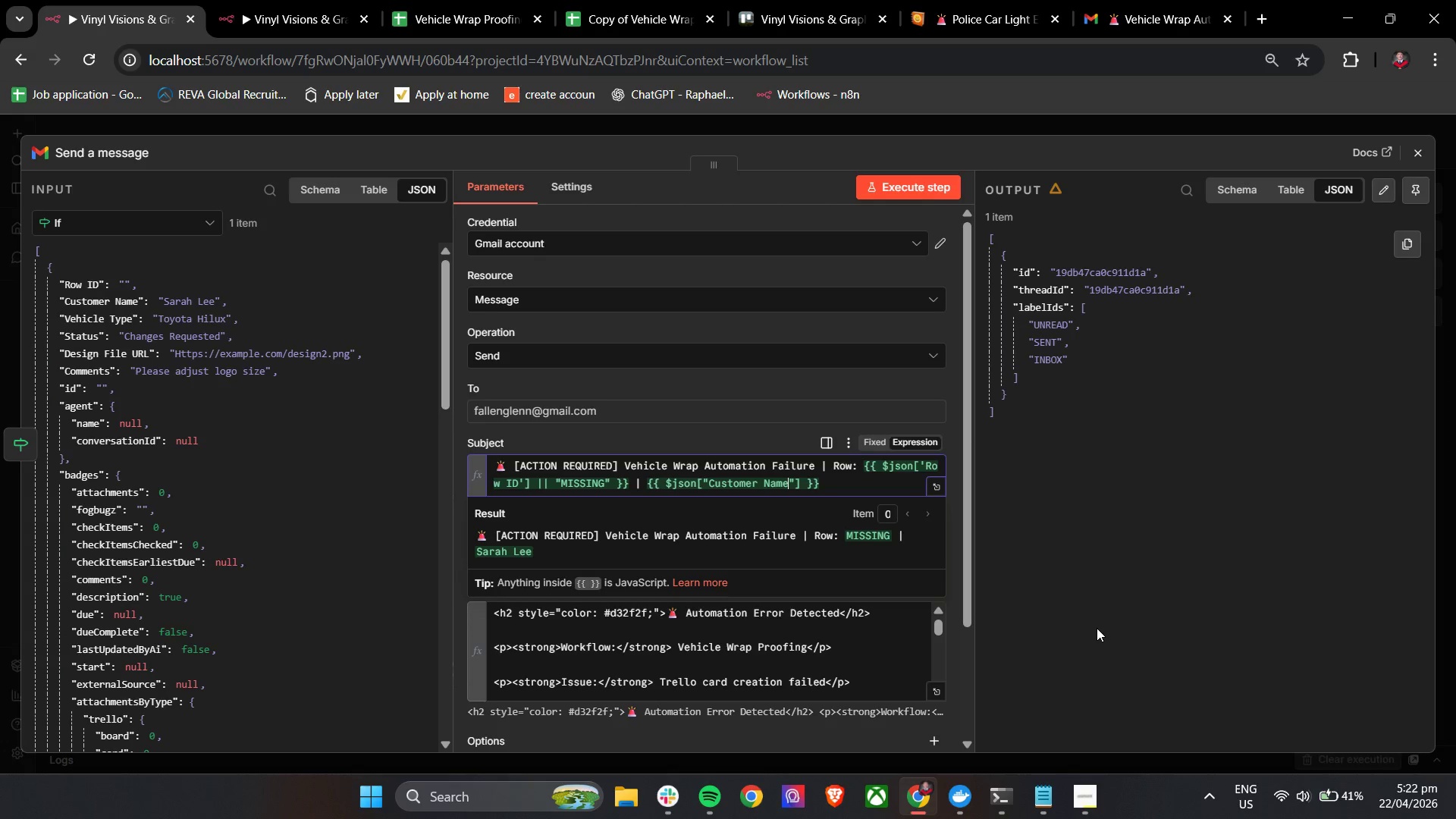 
left_click([456, 497])
 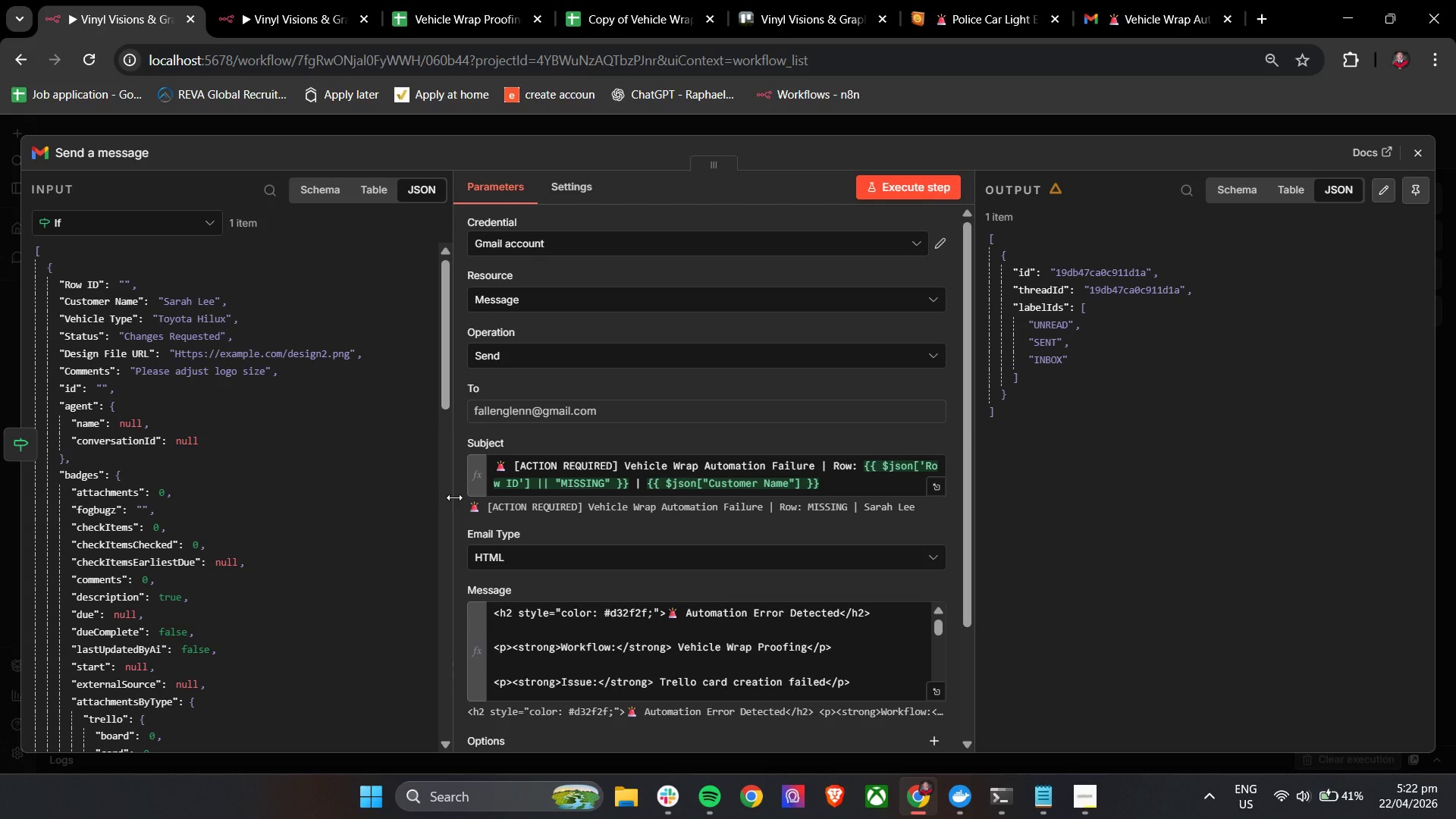 
wait(11.91)
 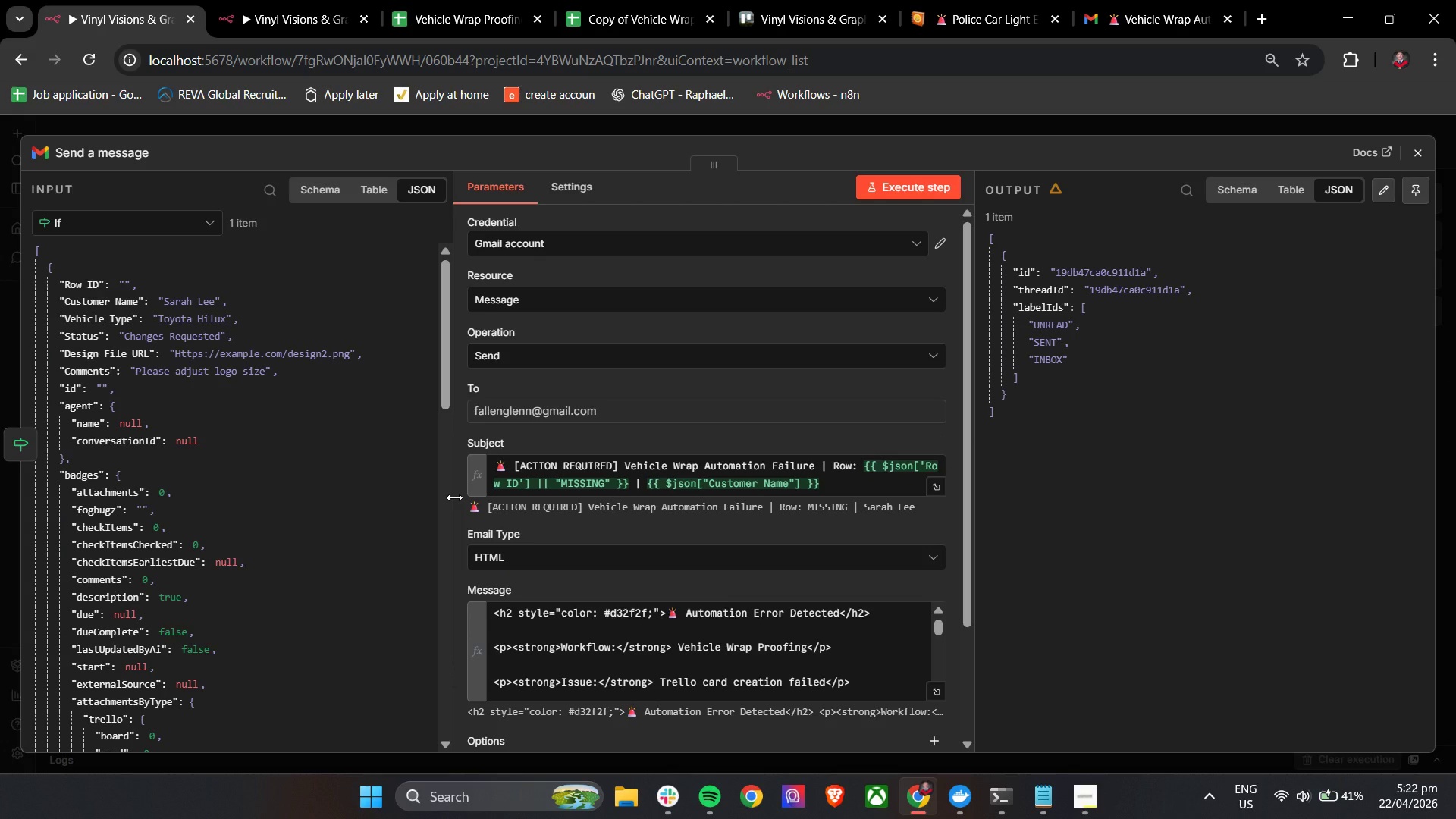 
left_click([1114, 0])
 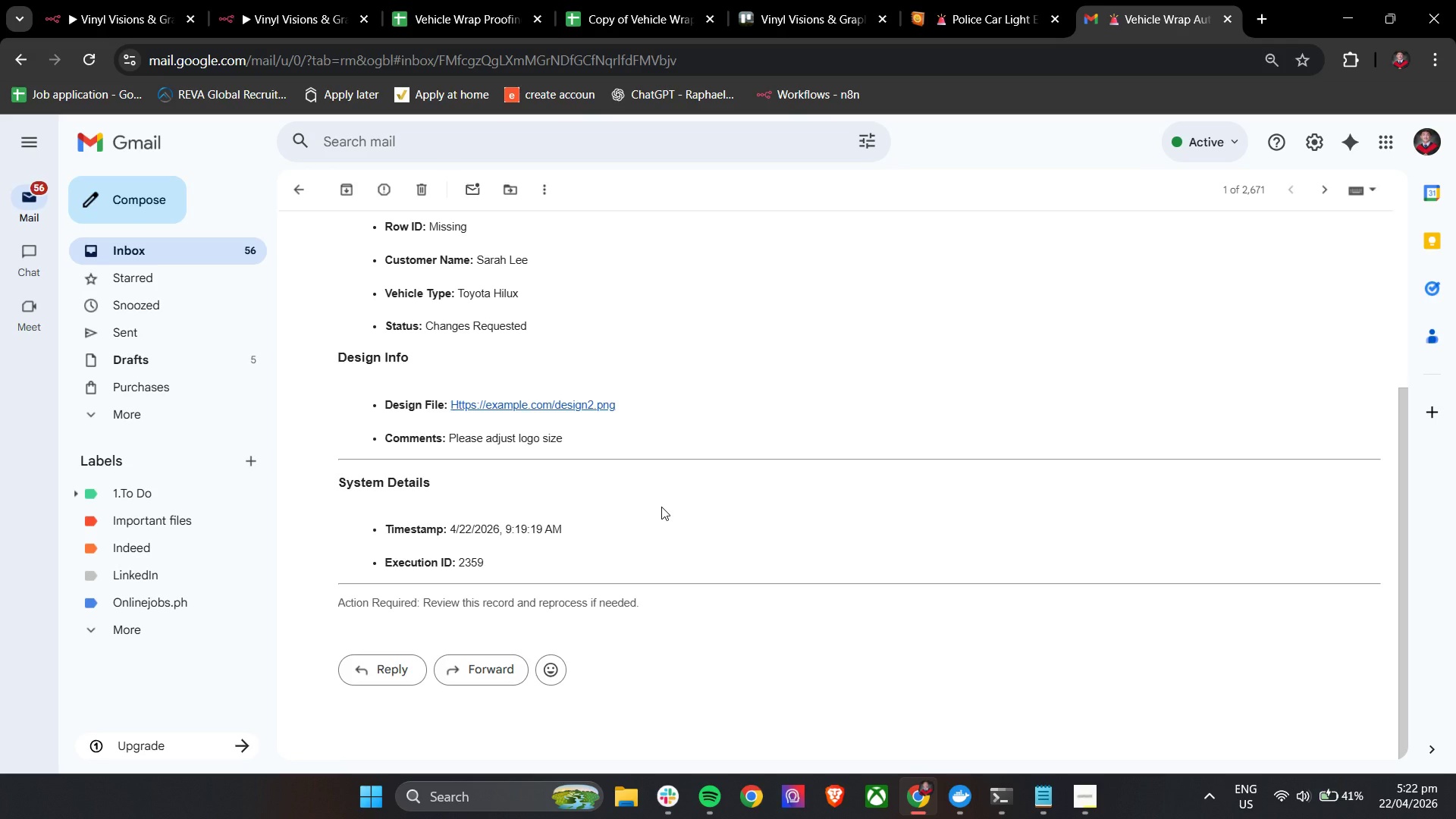 
scroll: coordinate [661, 507], scroll_direction: up, amount: 2.0
 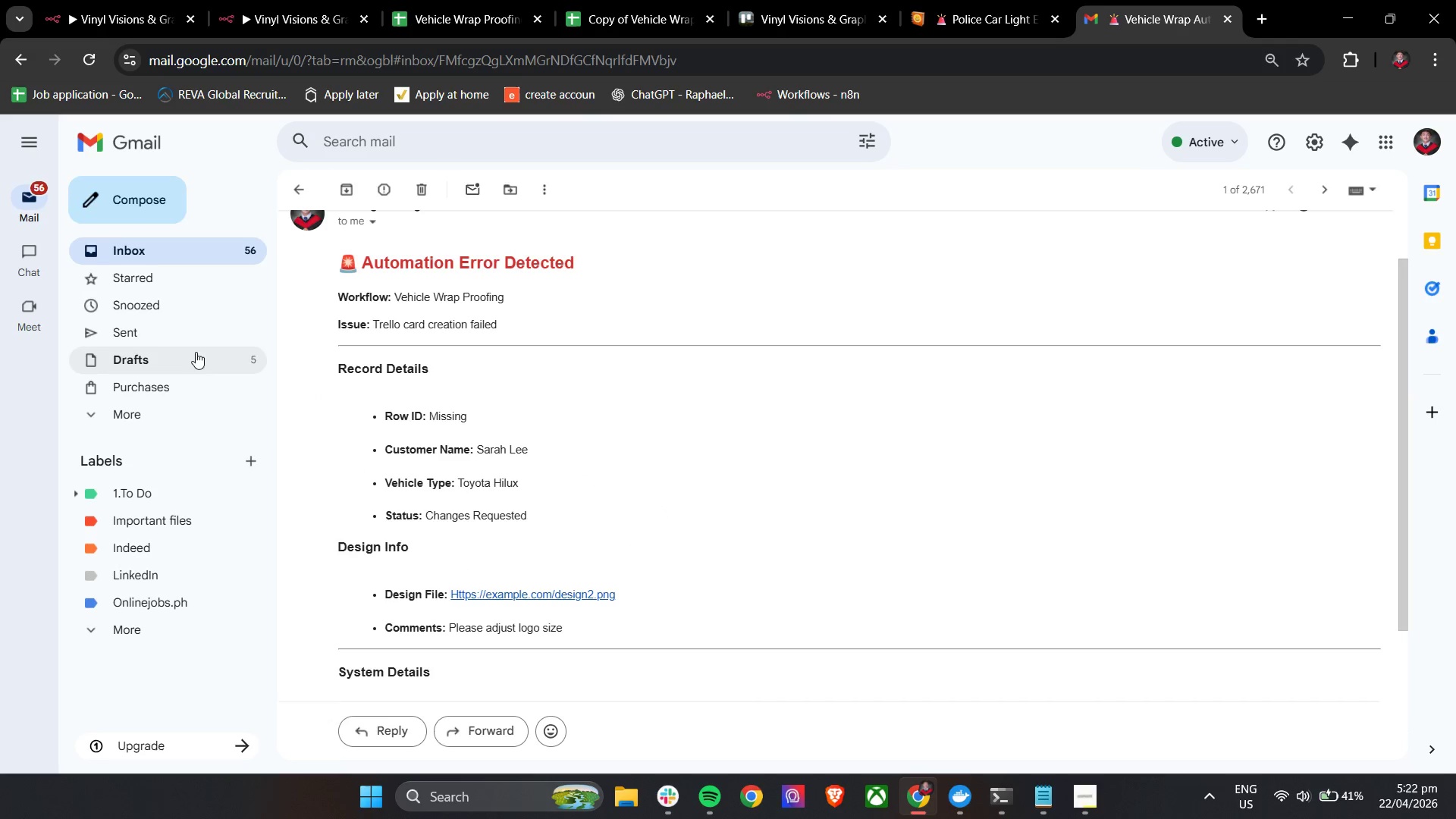 
left_click([91, 0])
 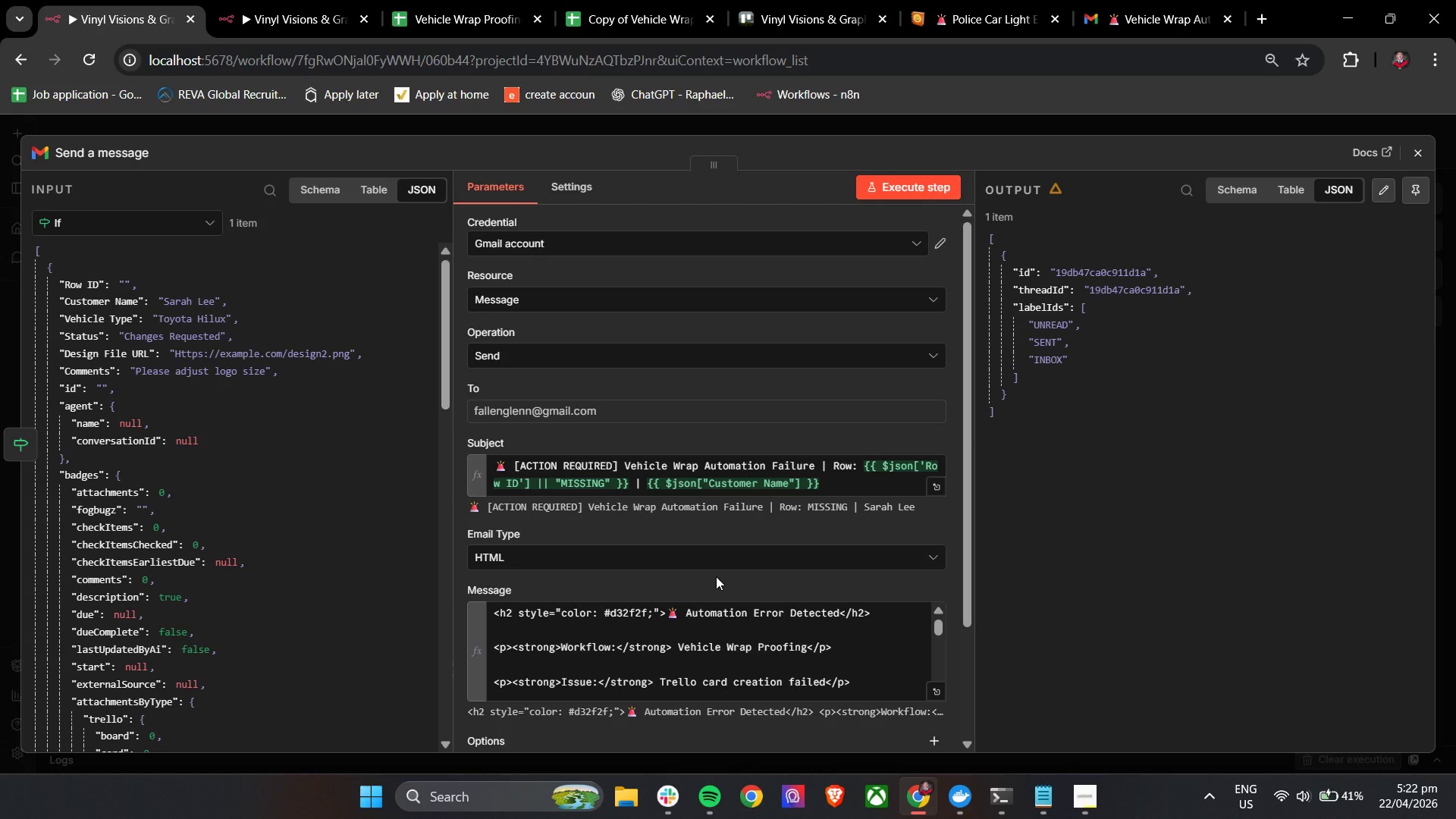 
wait(13.5)
 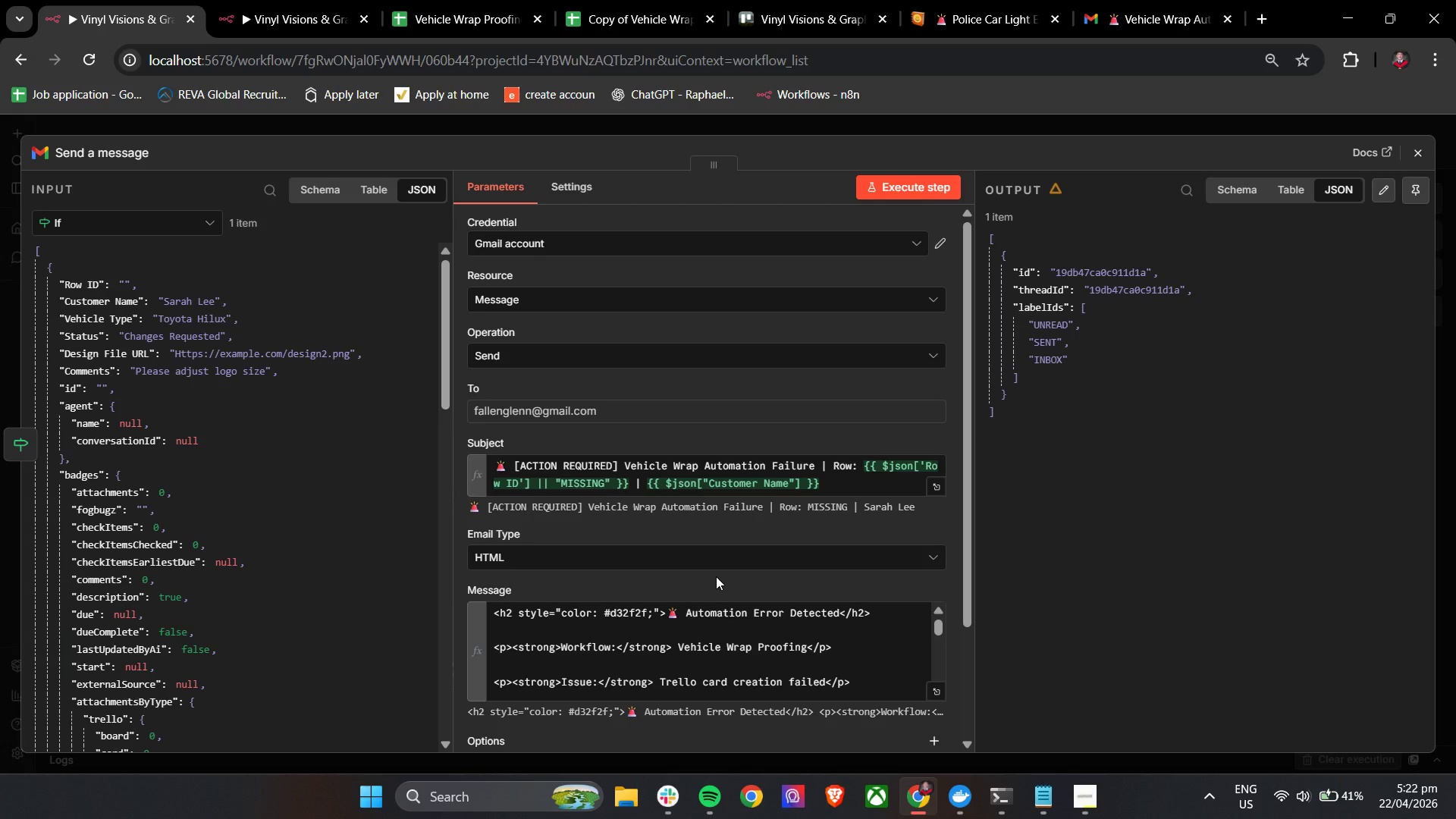 
scroll: coordinate [805, 669], scroll_direction: up, amount: 2.0
 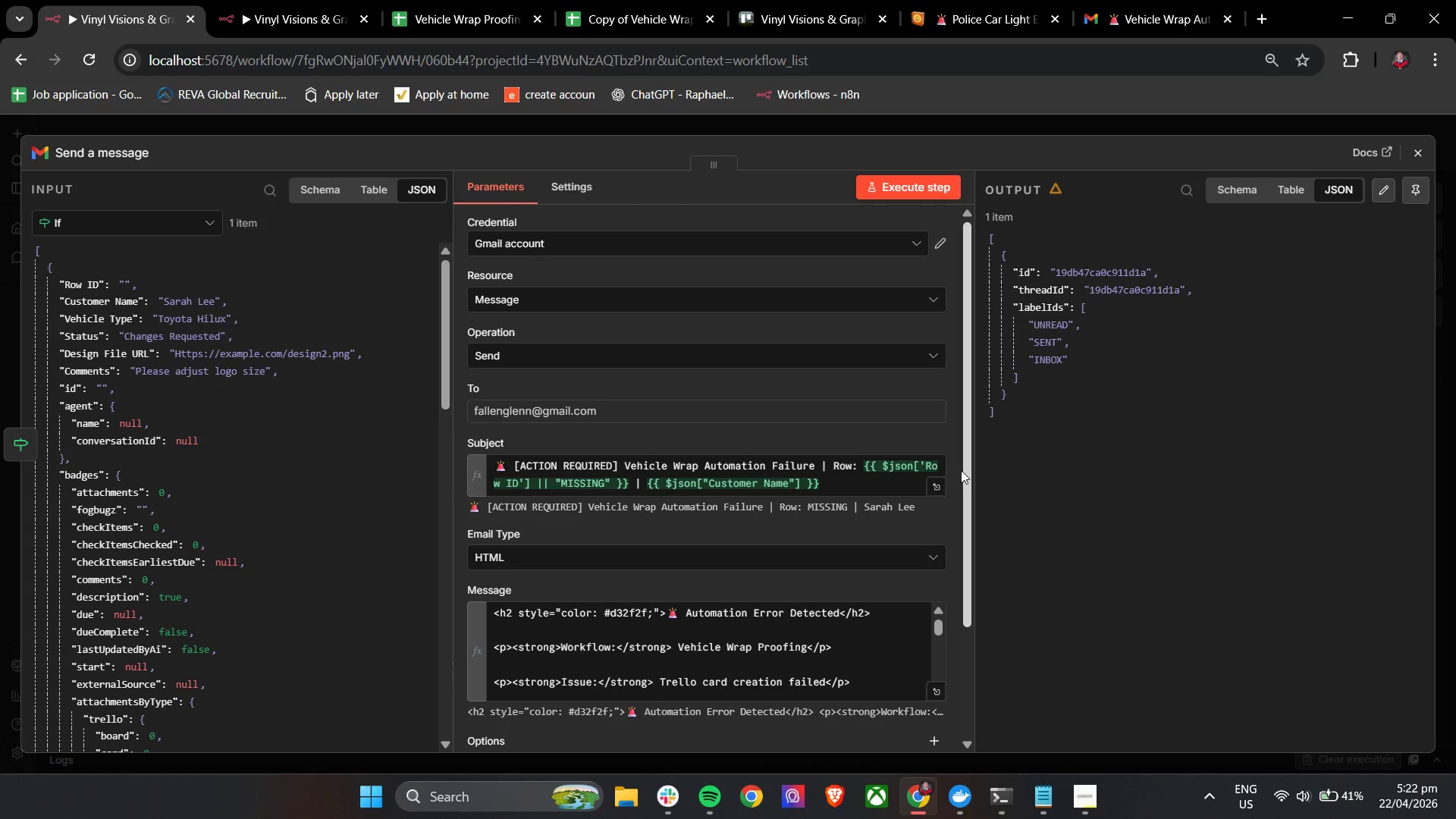 
left_click_drag(start_coordinate=[966, 460], to_coordinate=[969, 497])
 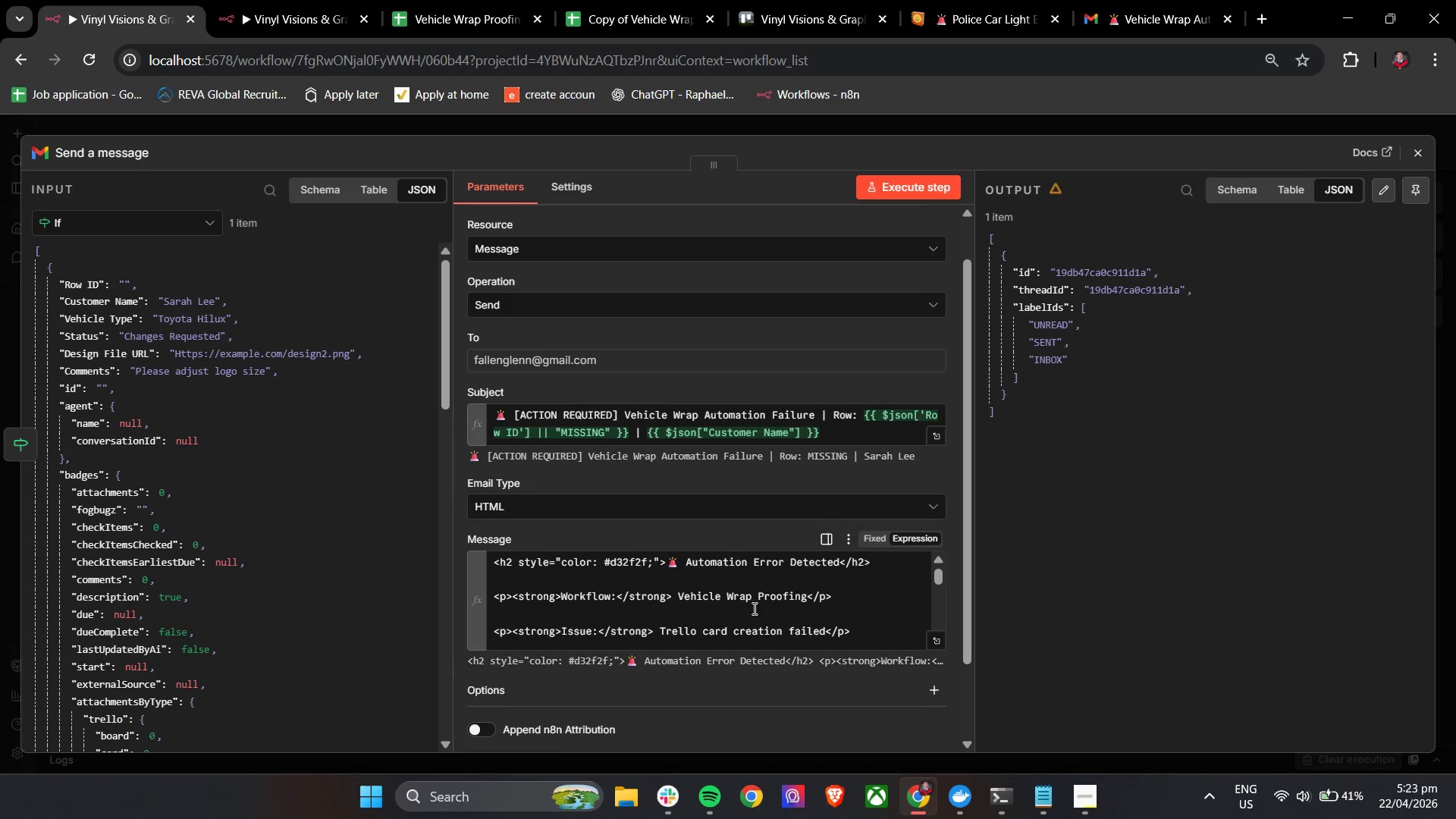 
scroll: coordinate [753, 608], scroll_direction: down, amount: 1.0
 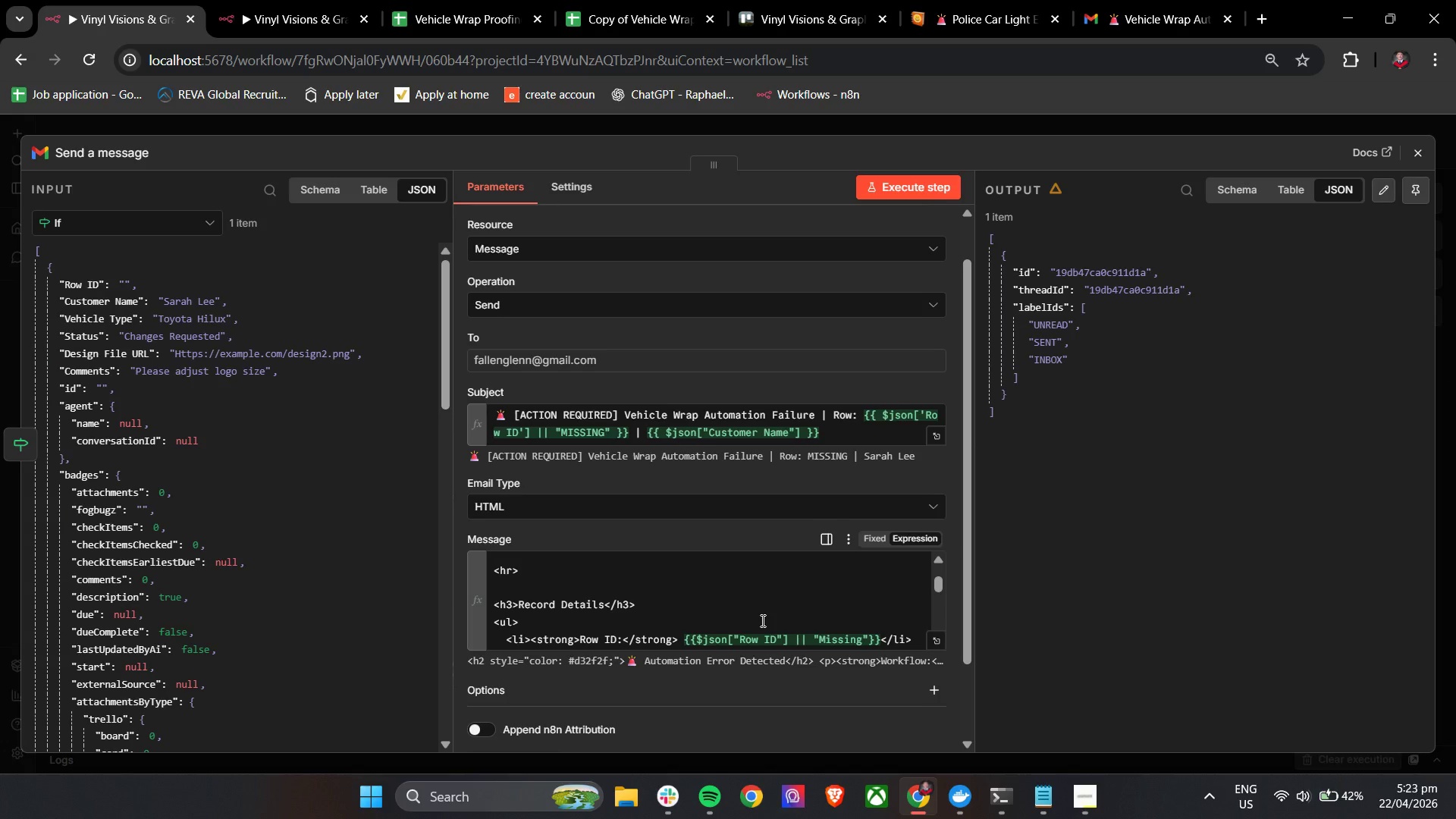 
wait(34.77)
 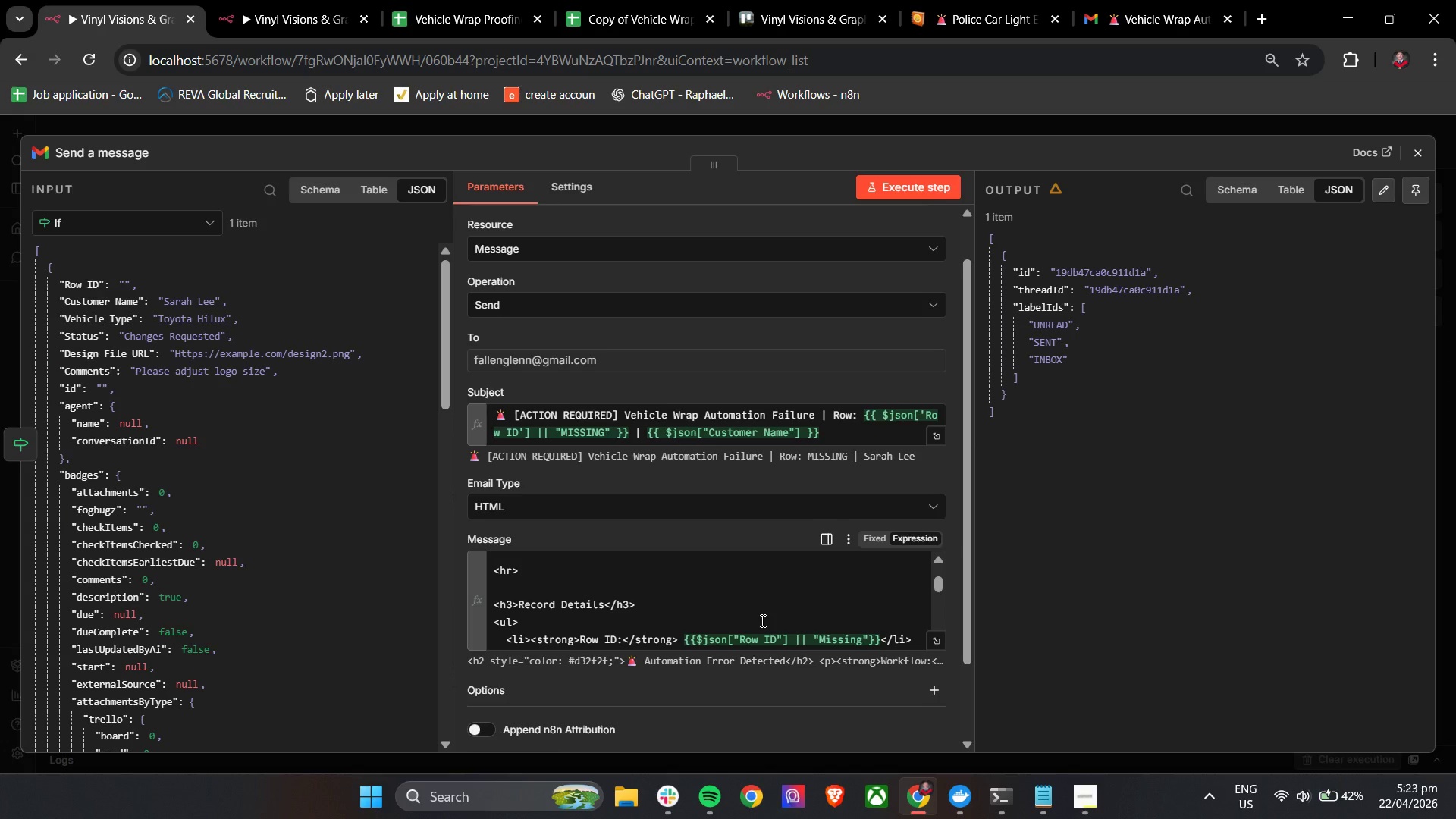 
left_click([1426, 158])
 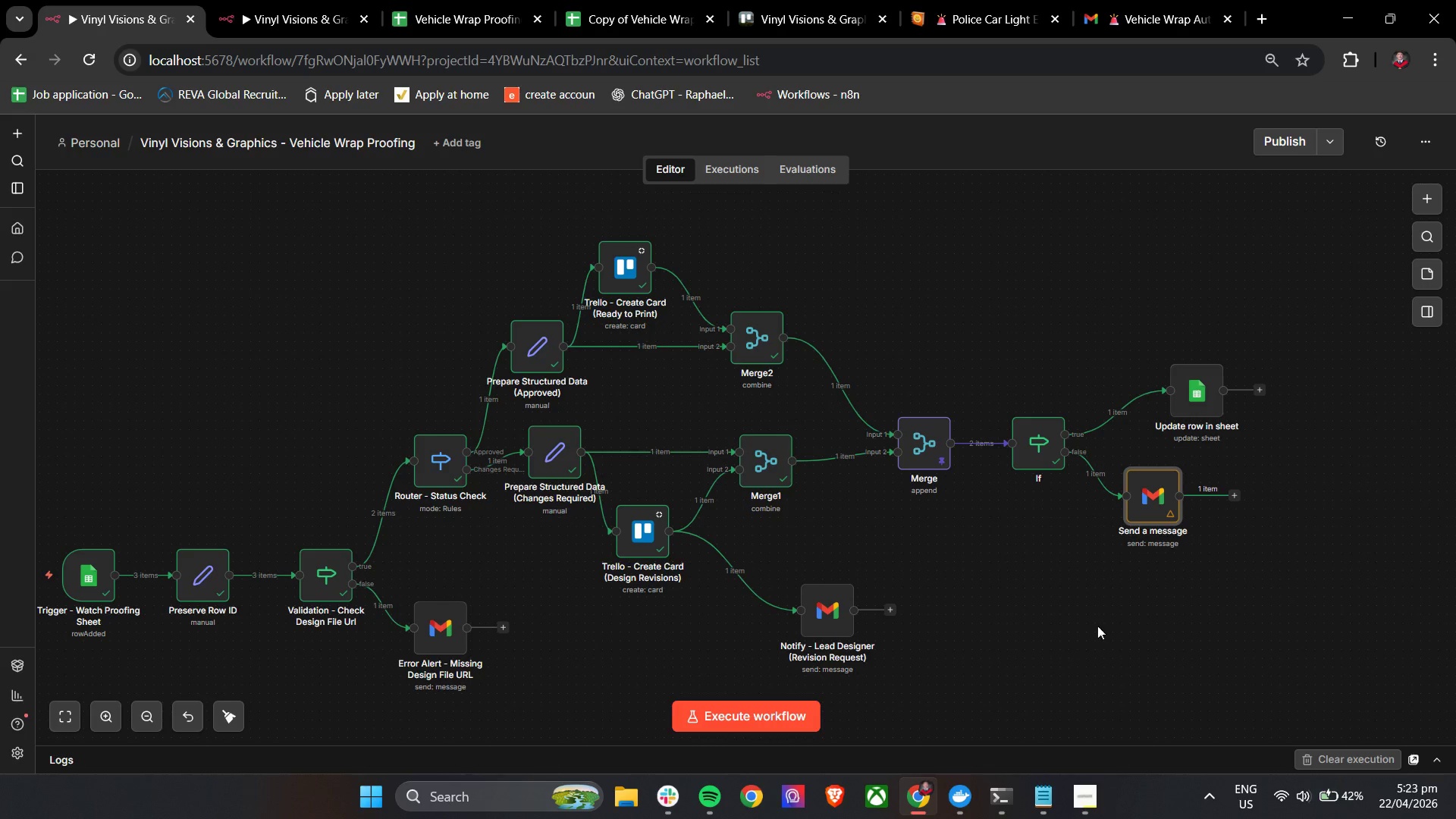 
left_click_drag(start_coordinate=[1160, 512], to_coordinate=[1176, 522])